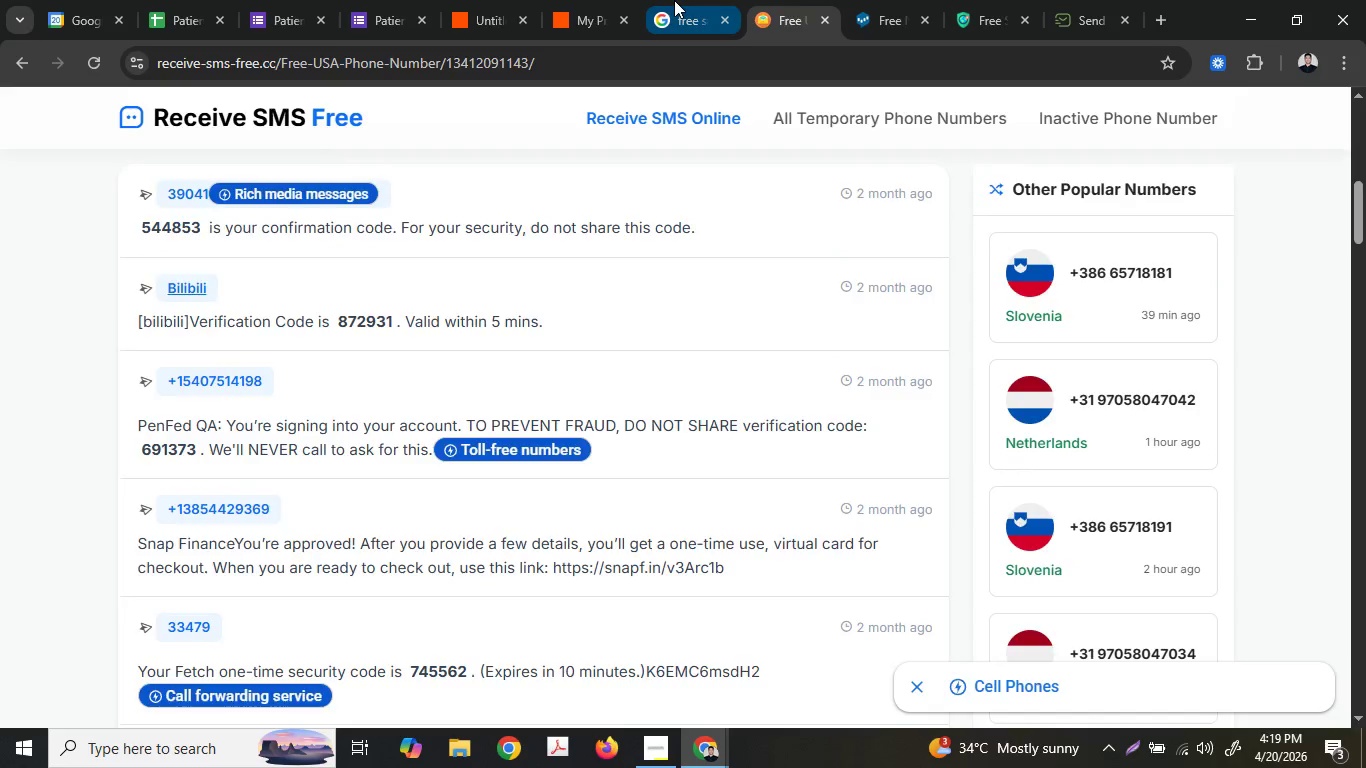 
double_click([824, 0])
 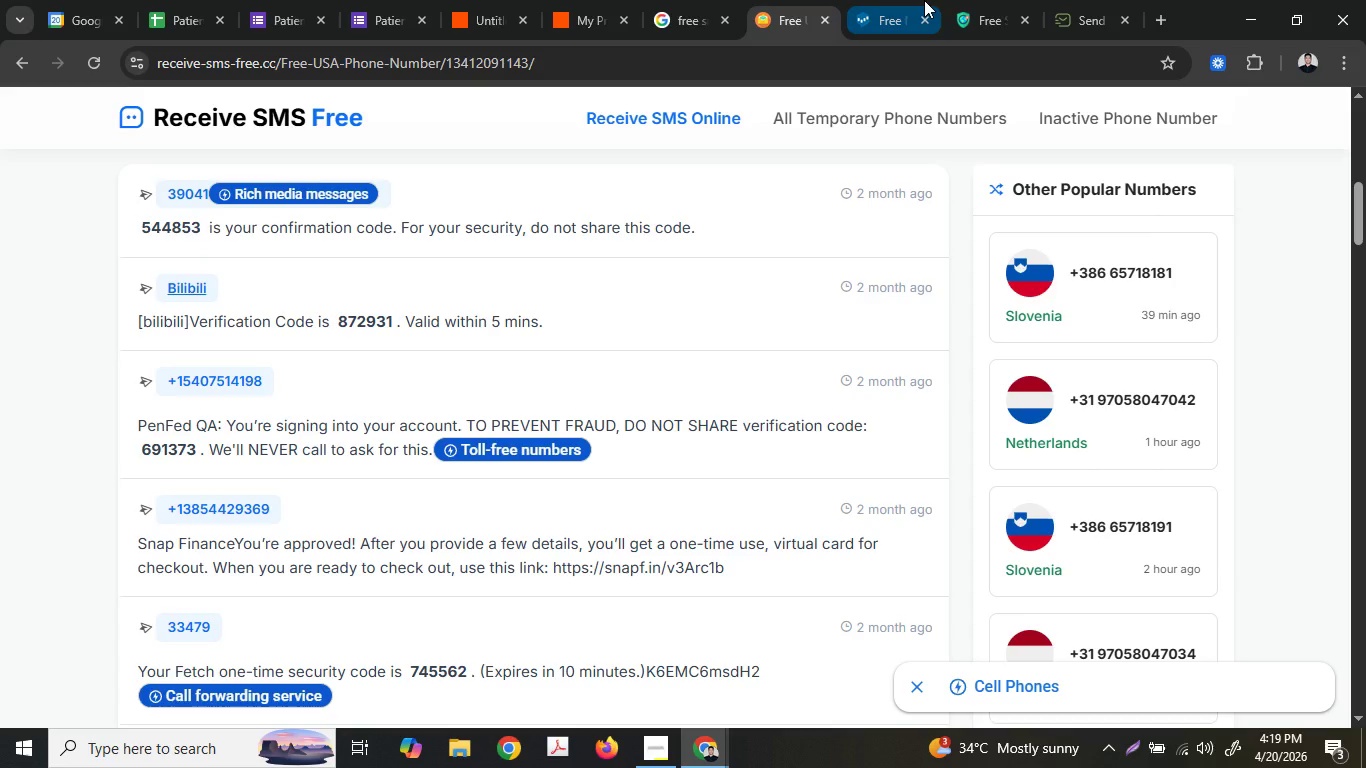 
left_click([924, 0])
 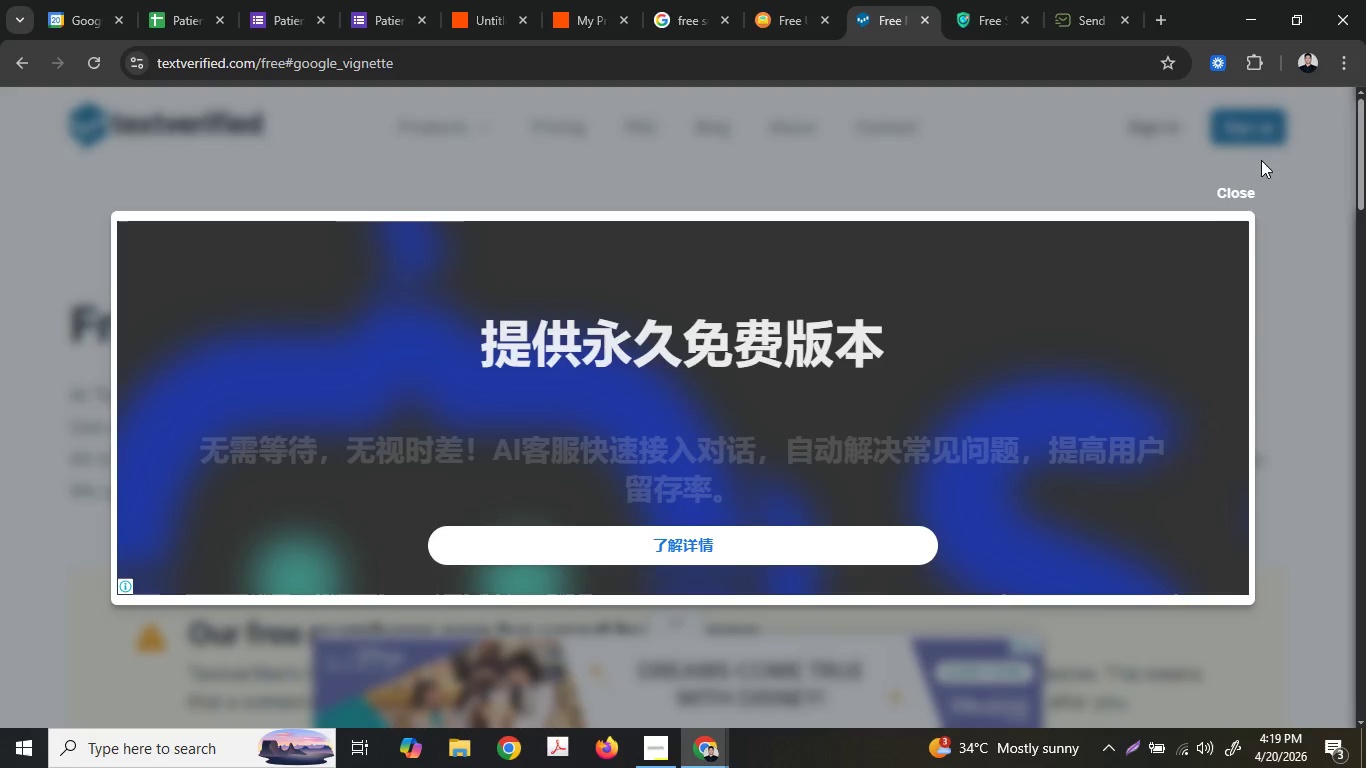 
left_click([1237, 195])
 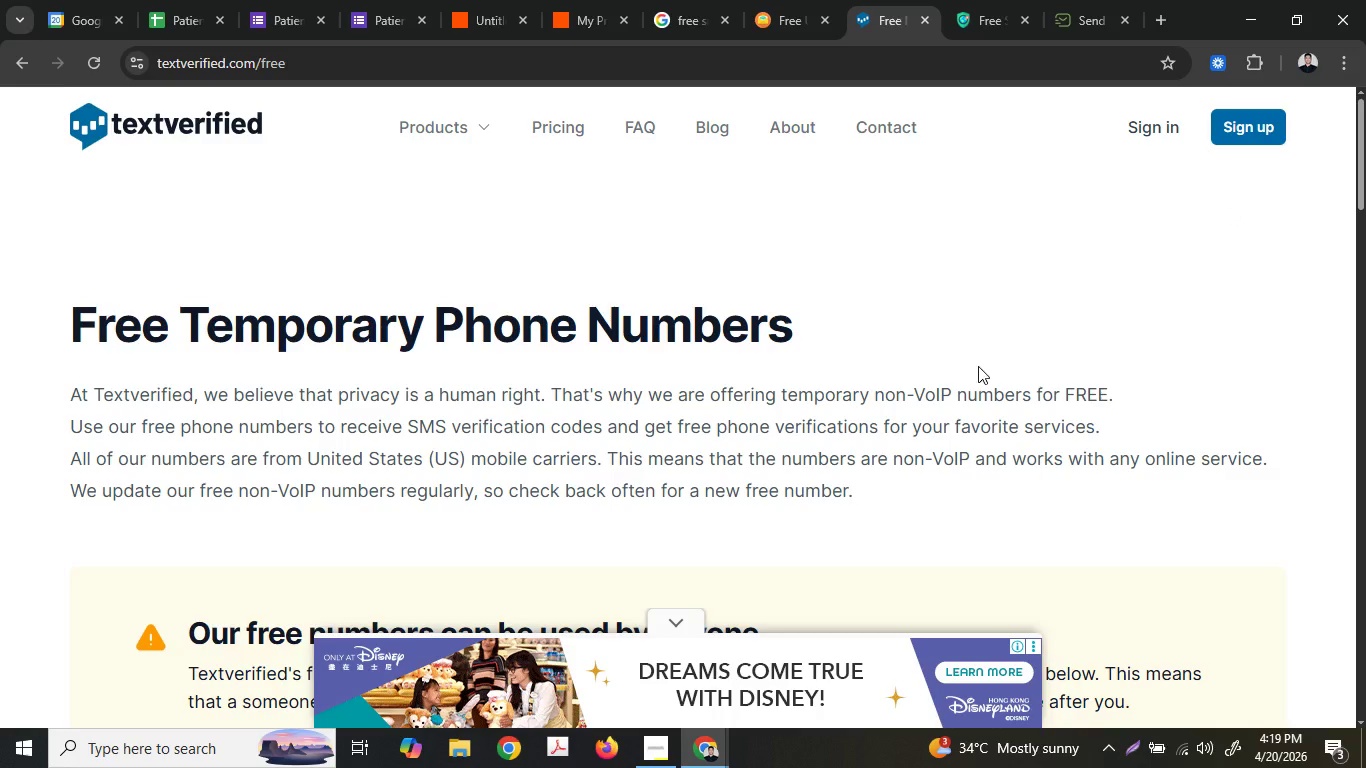 
scroll: coordinate [973, 366], scroll_direction: down, amount: 5.0
 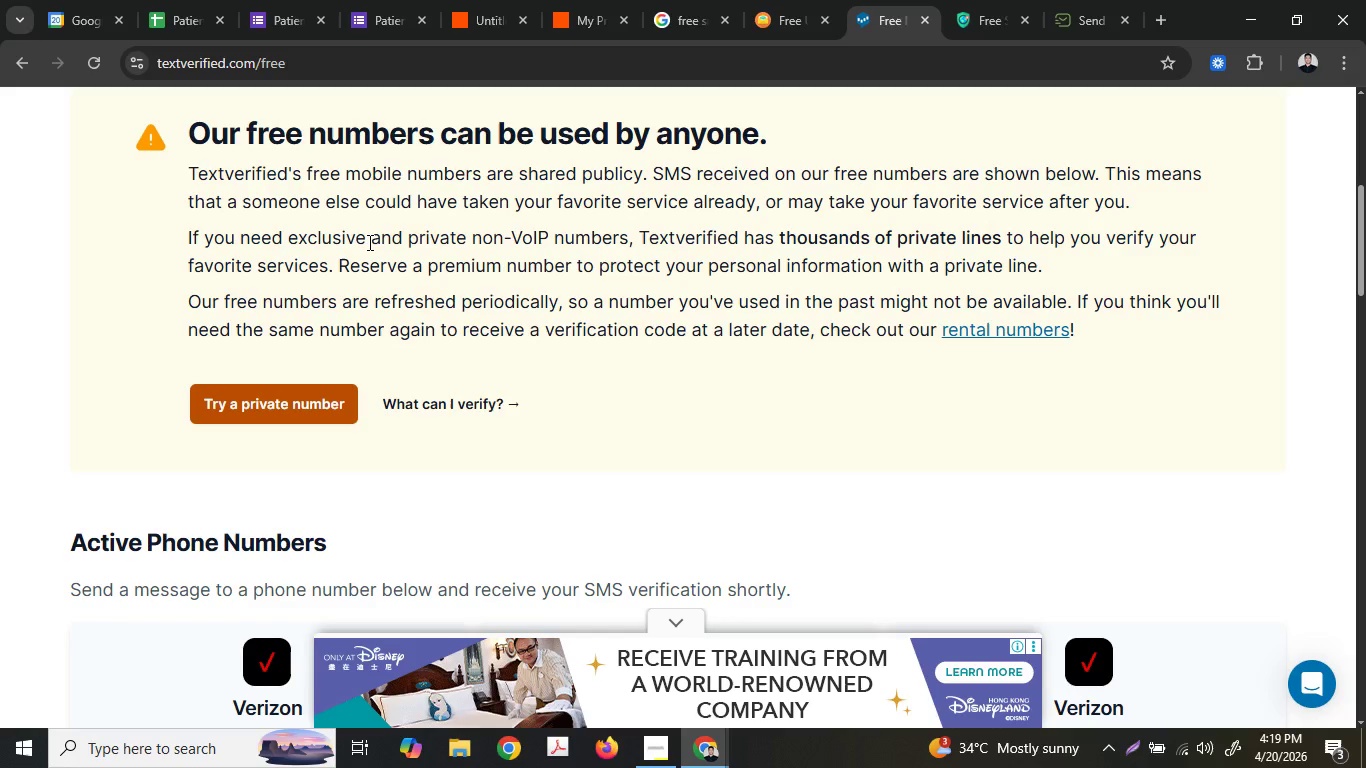 
left_click([289, 404])
 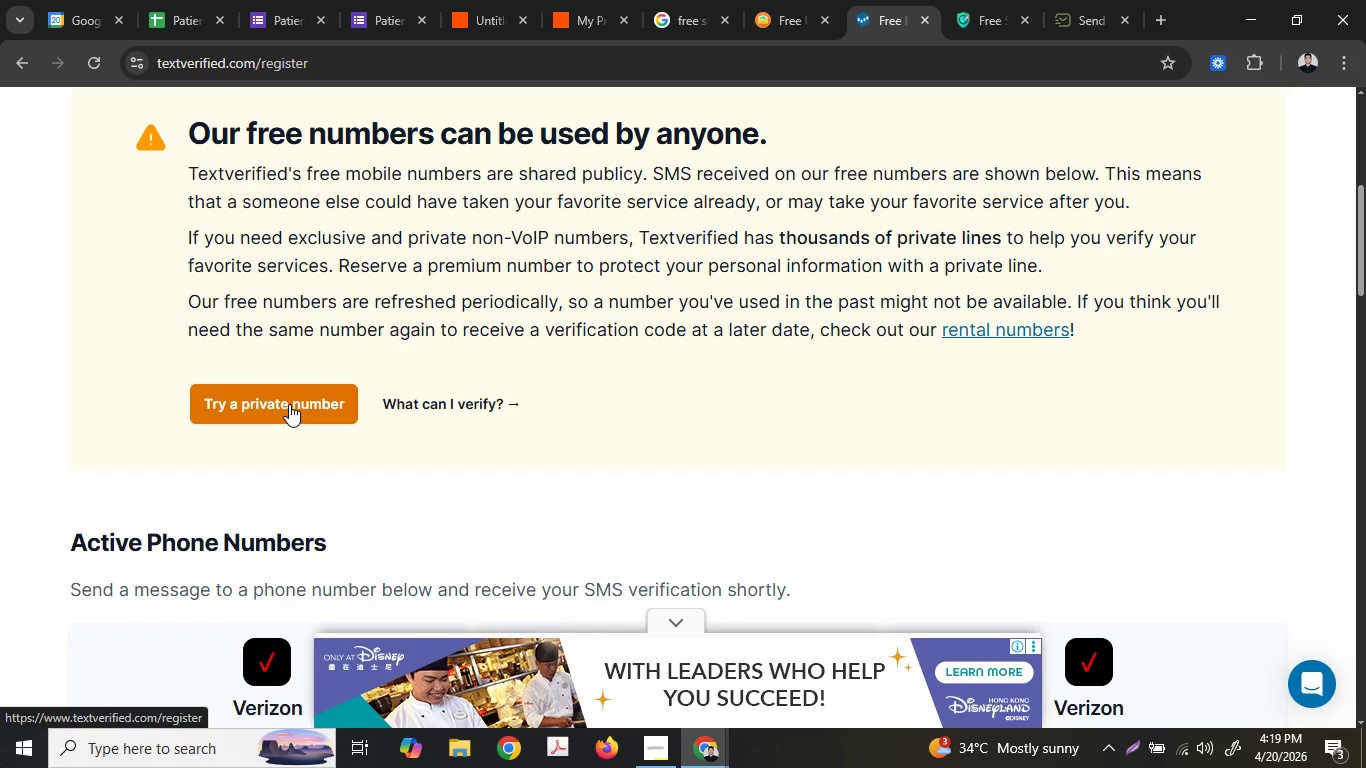 
scroll: coordinate [576, 386], scroll_direction: down, amount: 8.0
 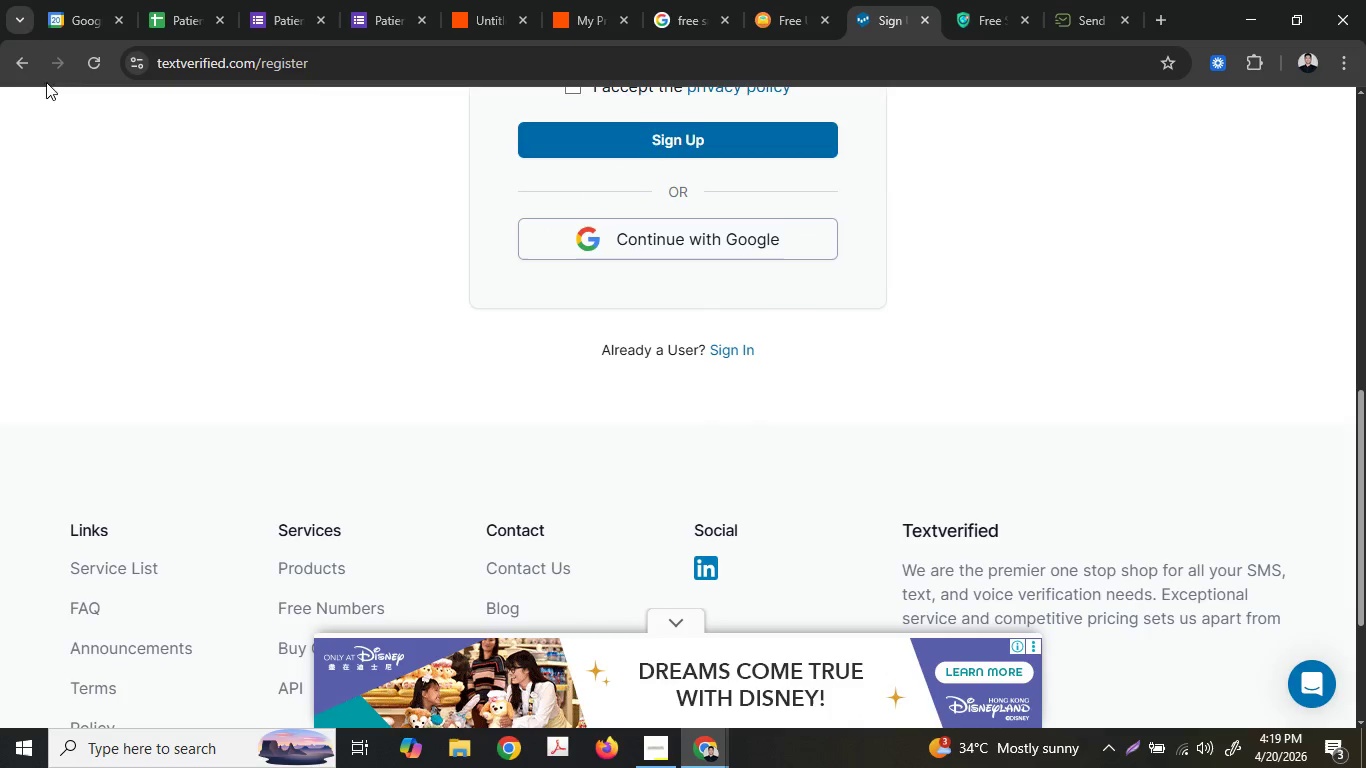 
left_click([0, 46])
 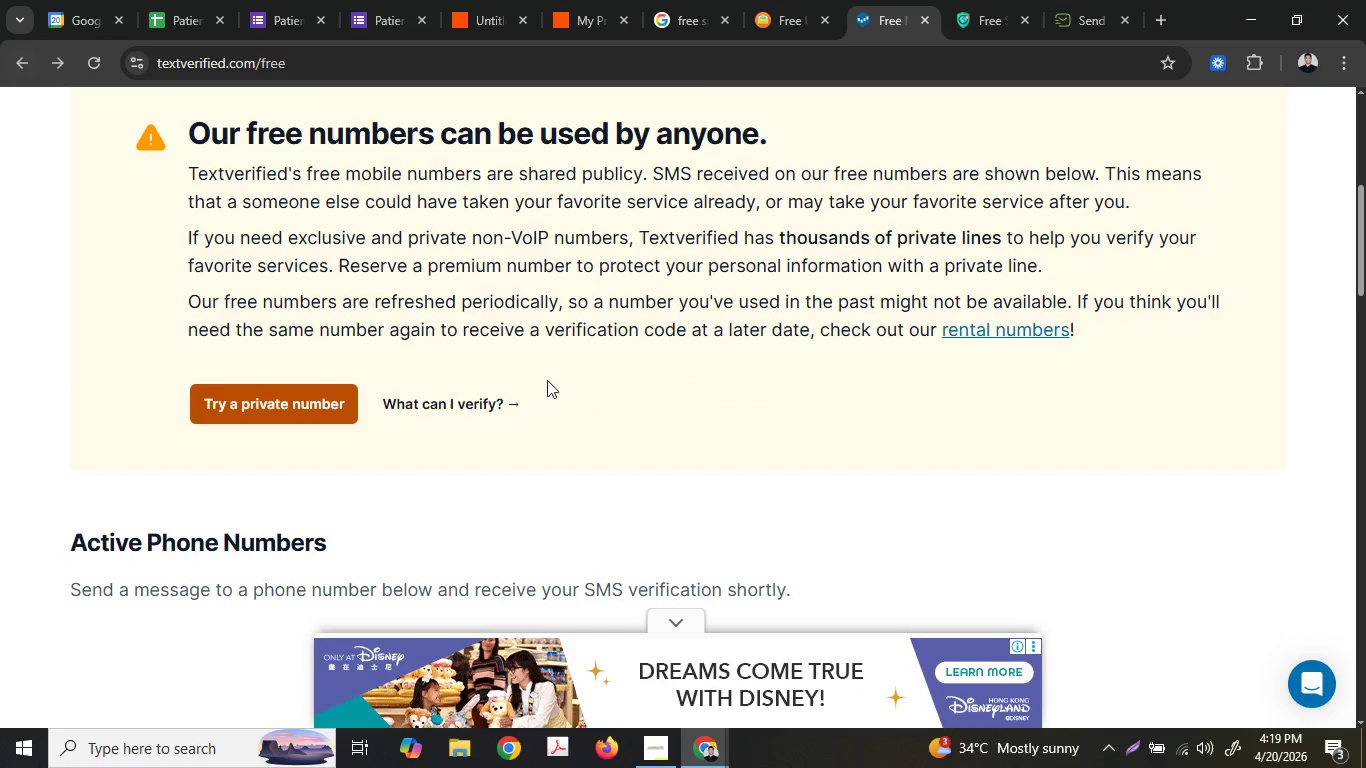 
scroll: coordinate [548, 379], scroll_direction: down, amount: 4.0
 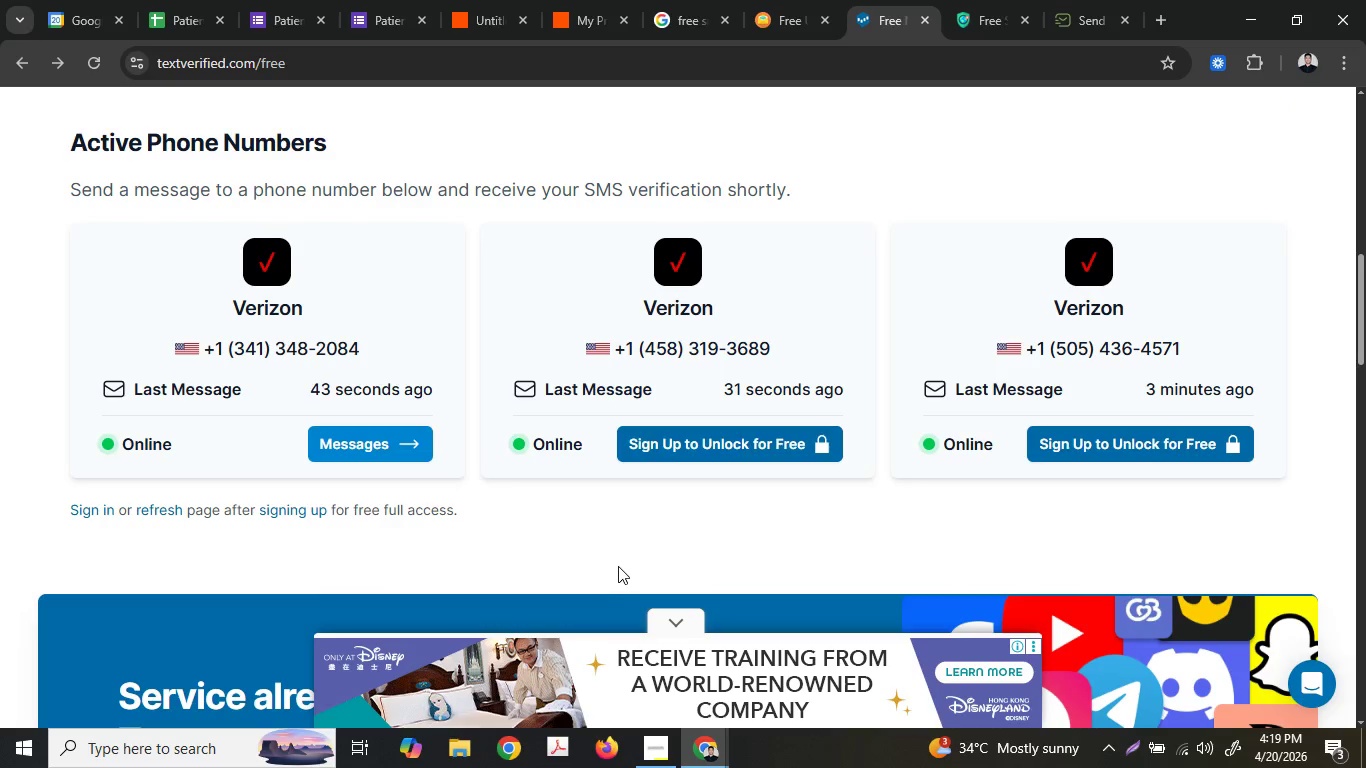 
wait(5.06)
 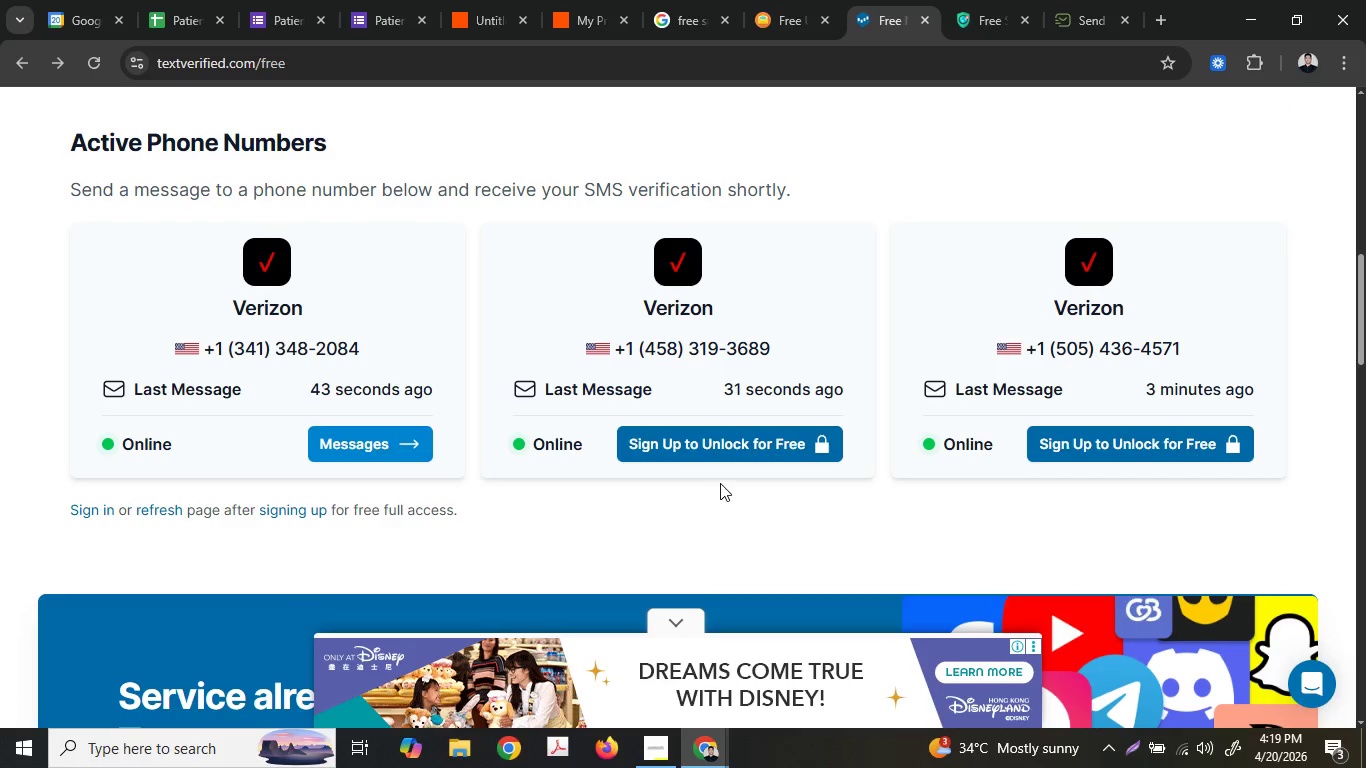 
mouse_move([348, 421])
 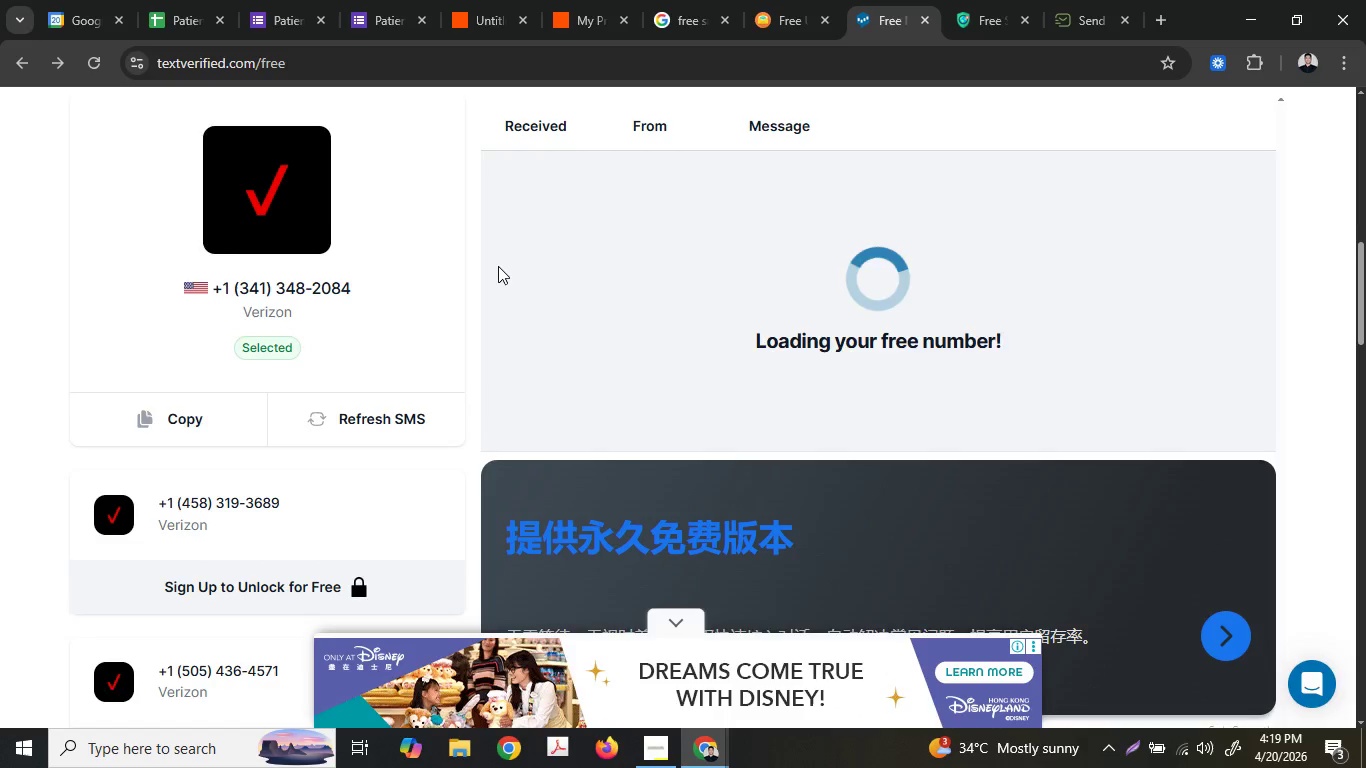 
scroll: coordinate [498, 271], scroll_direction: down, amount: 4.0
 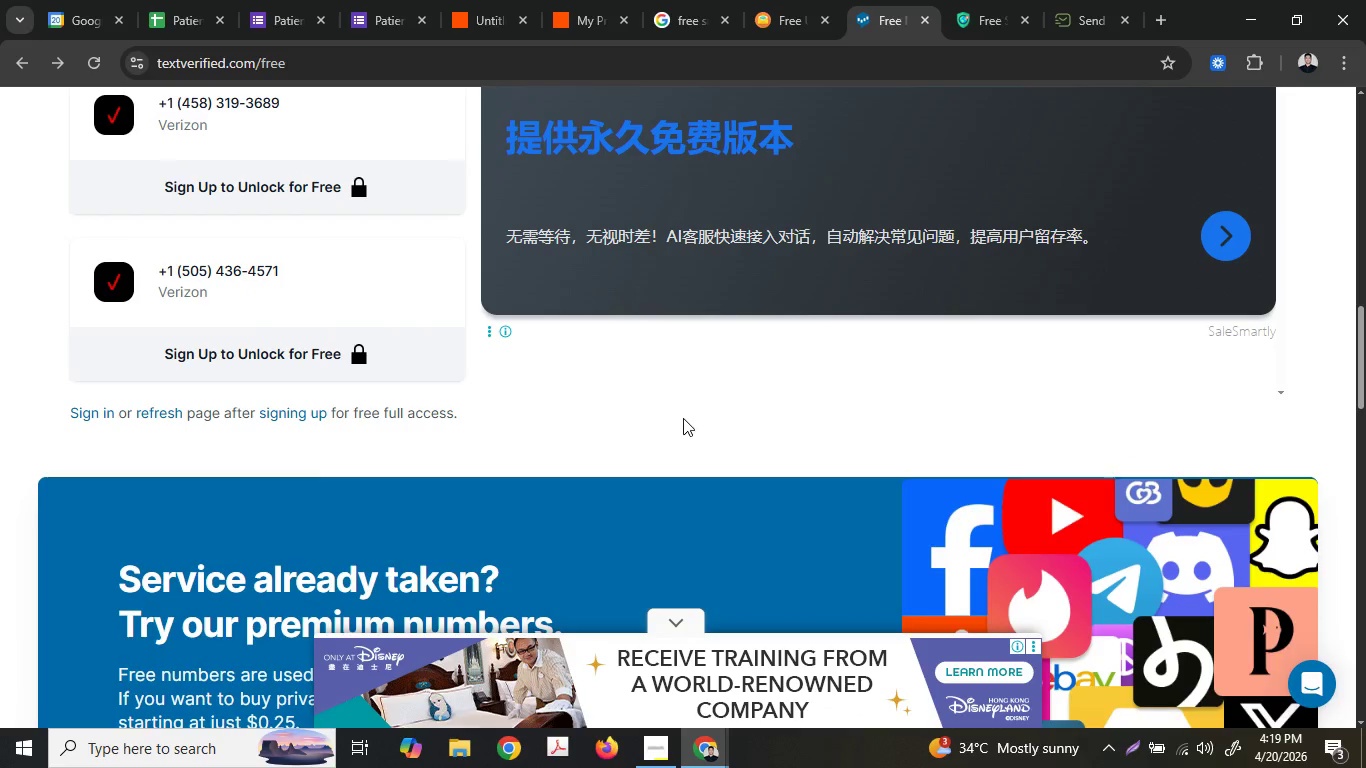 
scroll: coordinate [712, 401], scroll_direction: up, amount: 3.0
 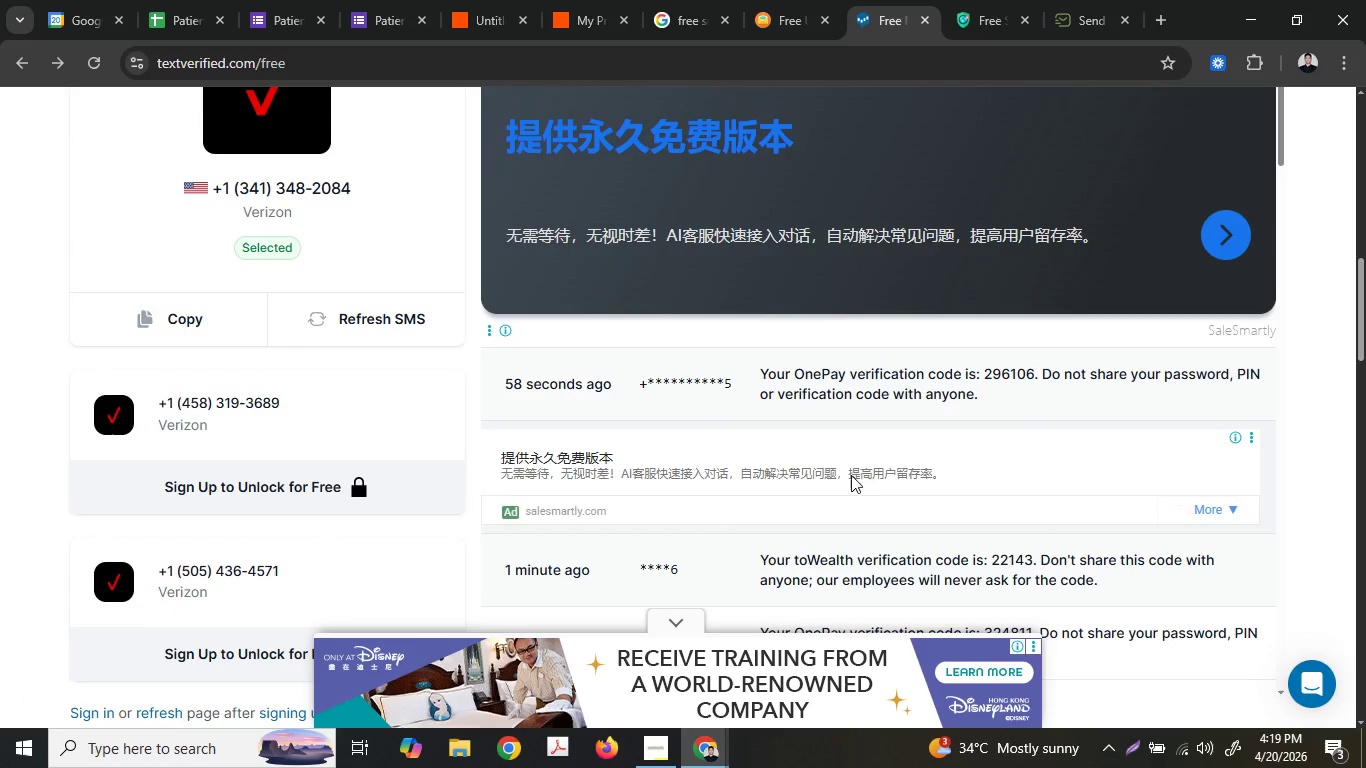 
scroll: coordinate [877, 454], scroll_direction: down, amount: 6.0
 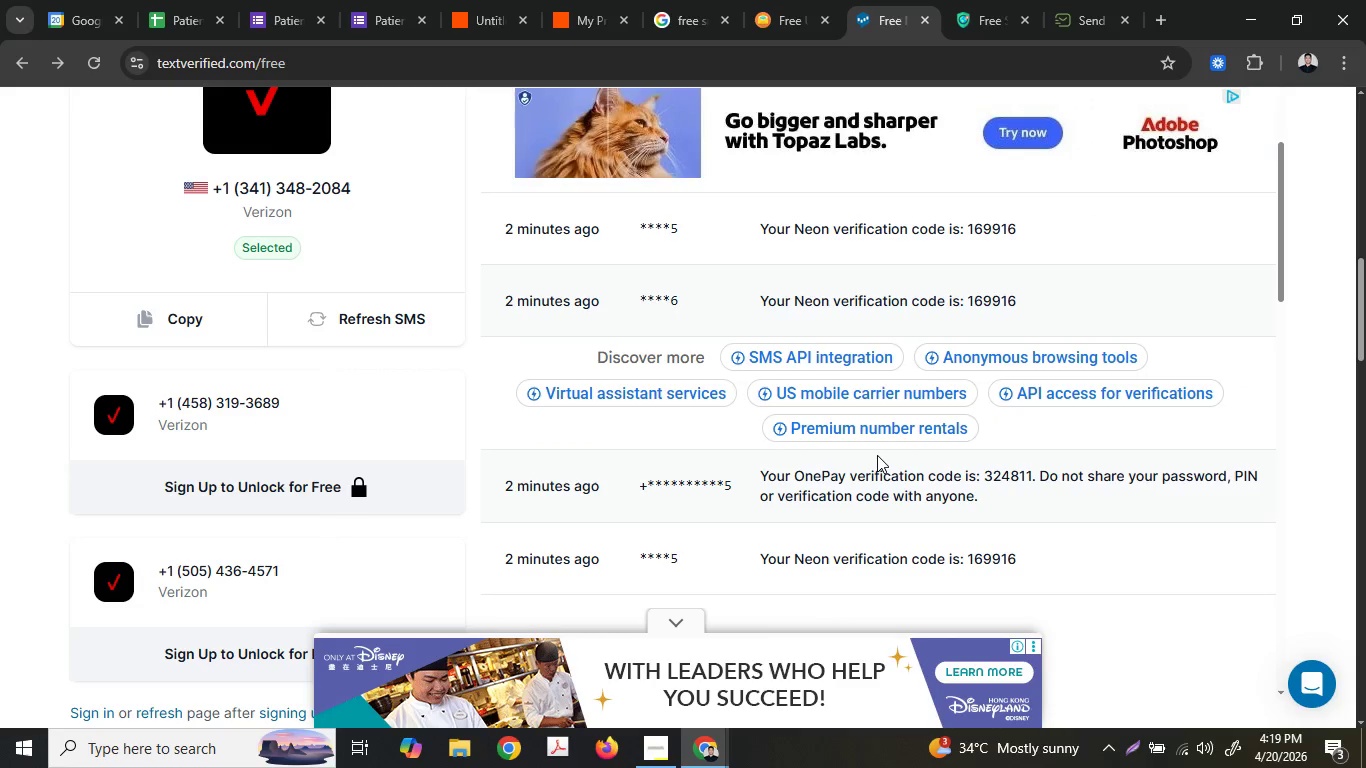 
scroll: coordinate [874, 440], scroll_direction: up, amount: 7.0
 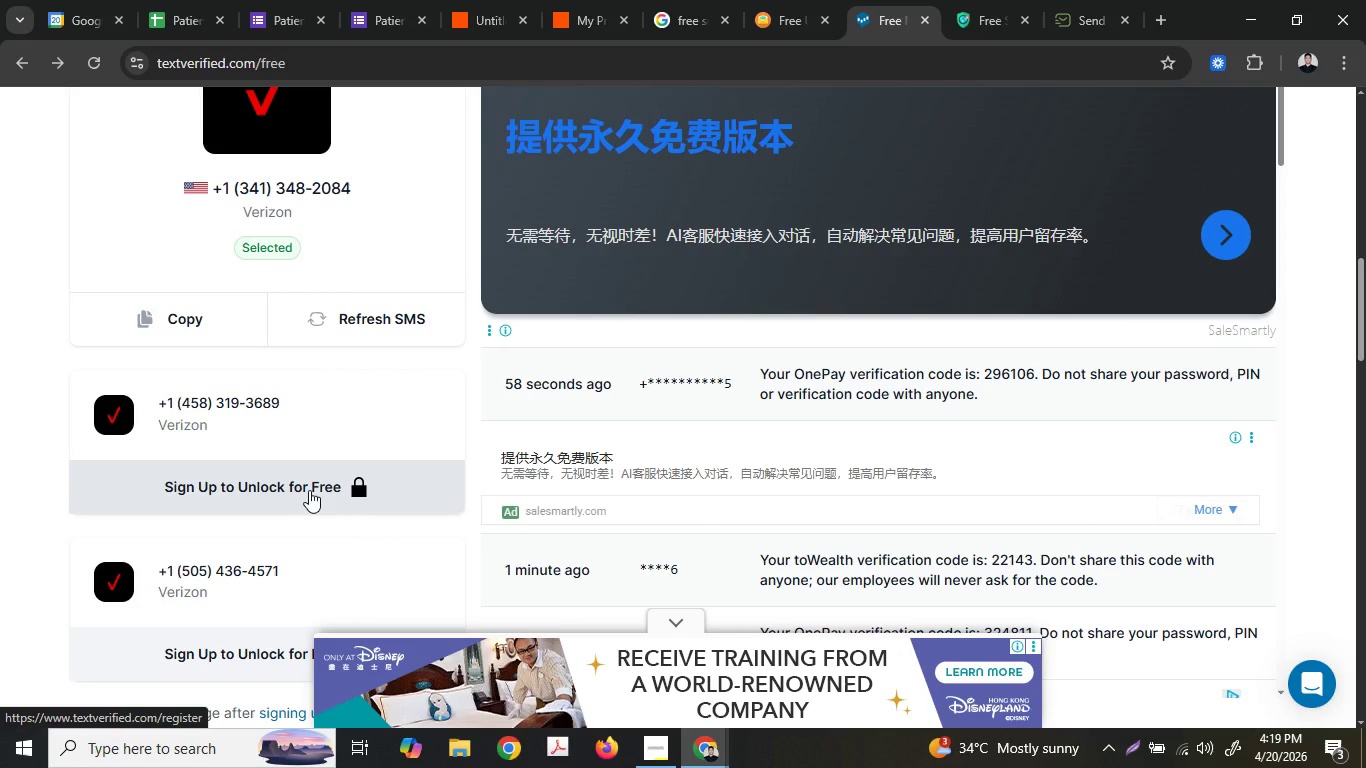 
wait(5.49)
 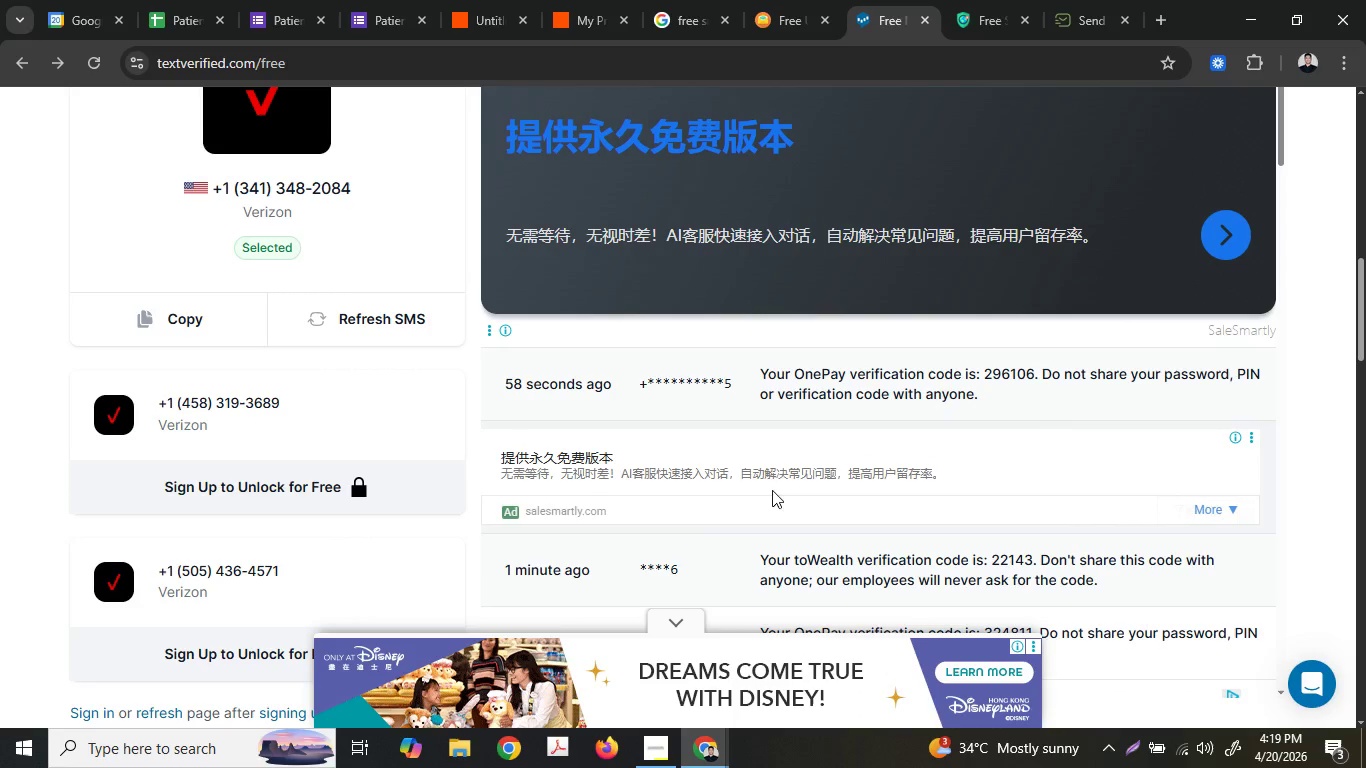 
left_click([326, 490])
 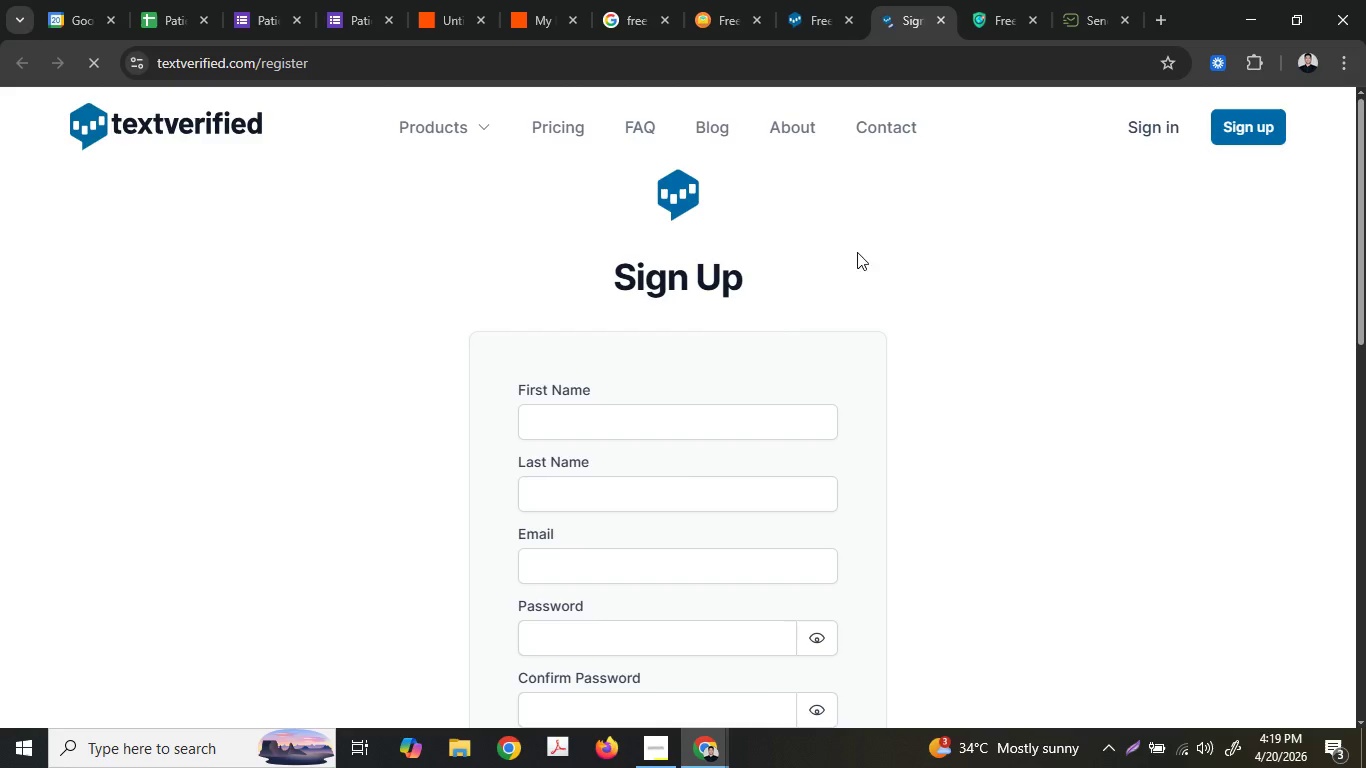 
scroll: coordinate [674, 451], scroll_direction: down, amount: 7.0
 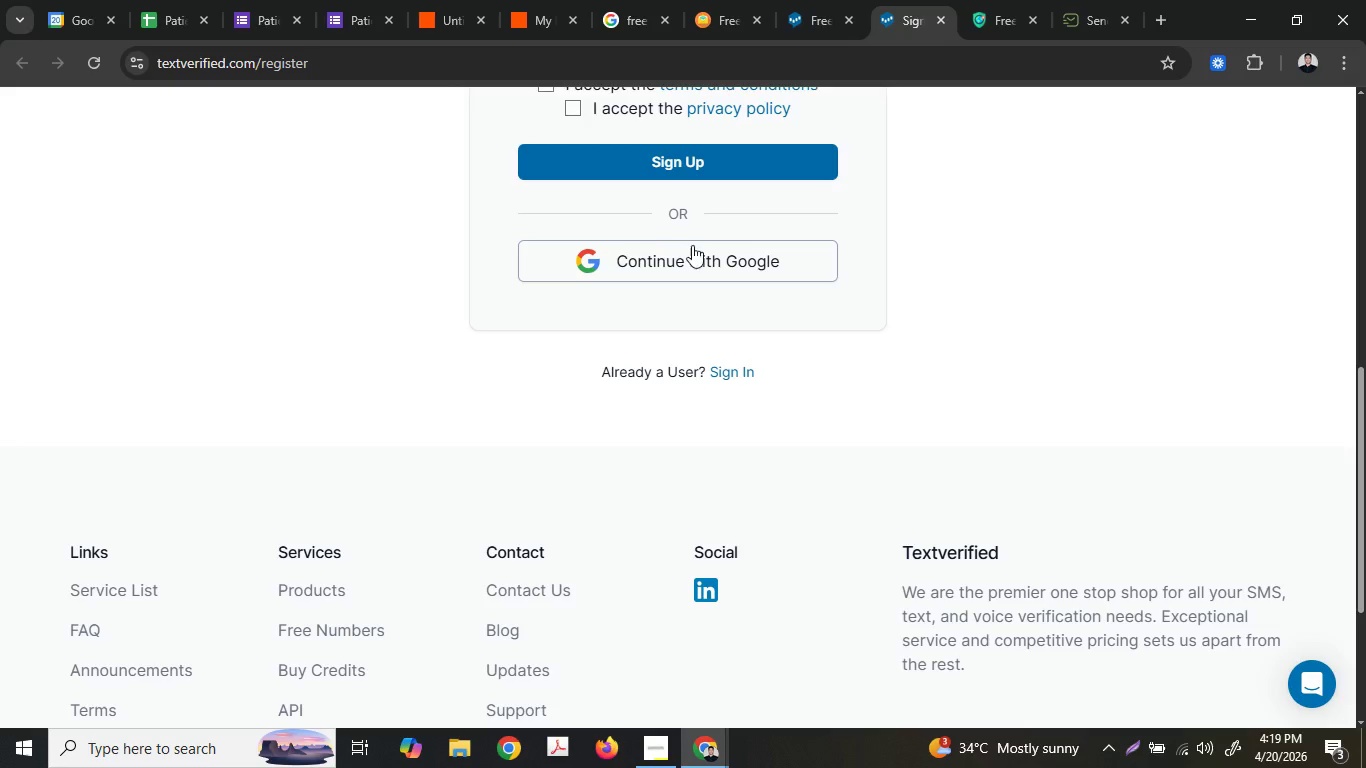 
left_click([692, 243])
 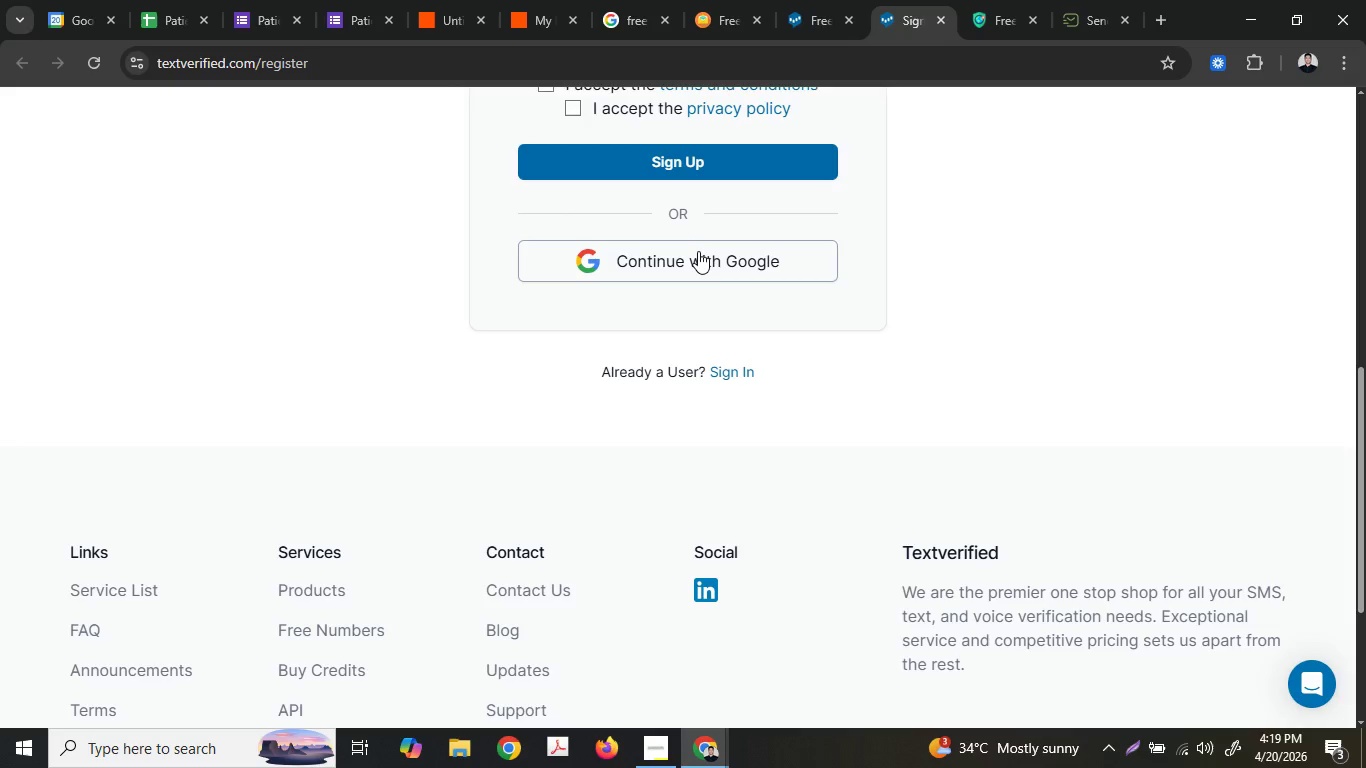 
left_click([698, 249])
 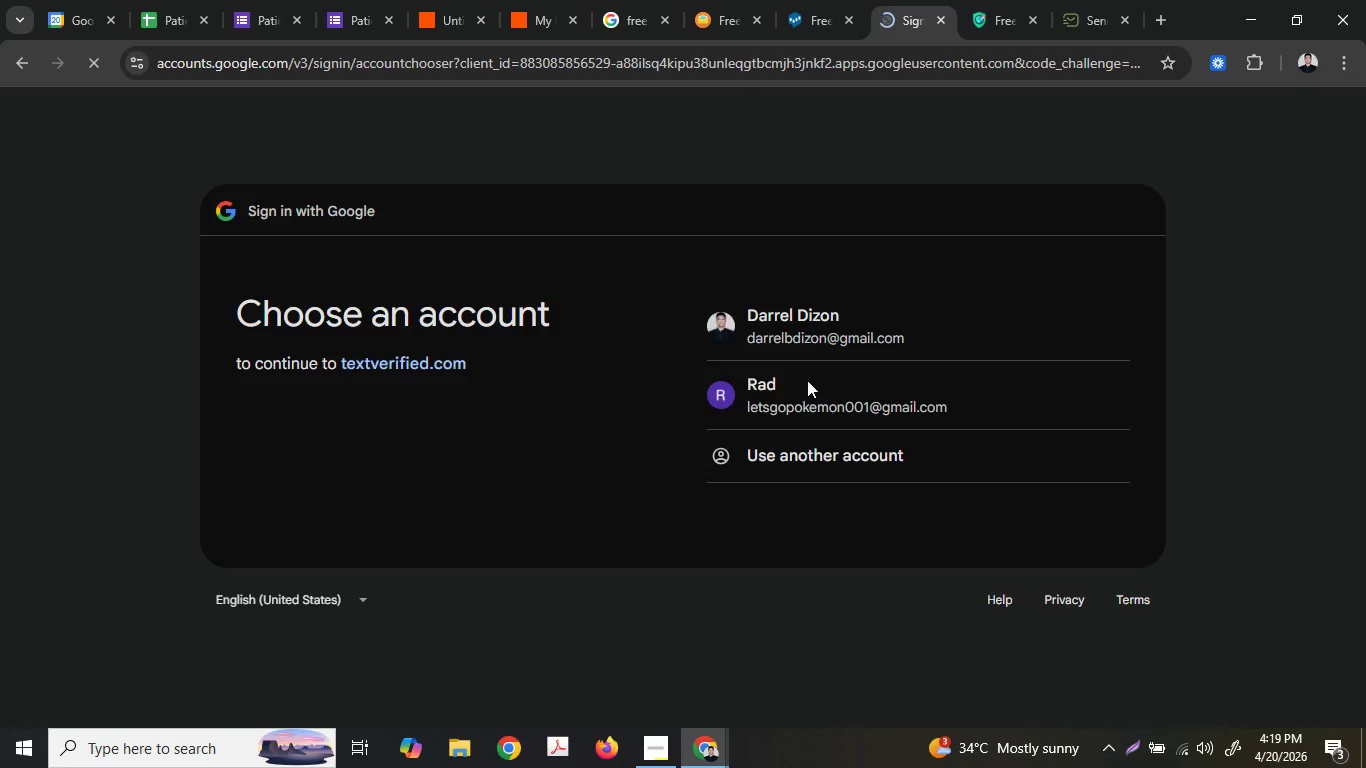 
left_click([817, 399])
 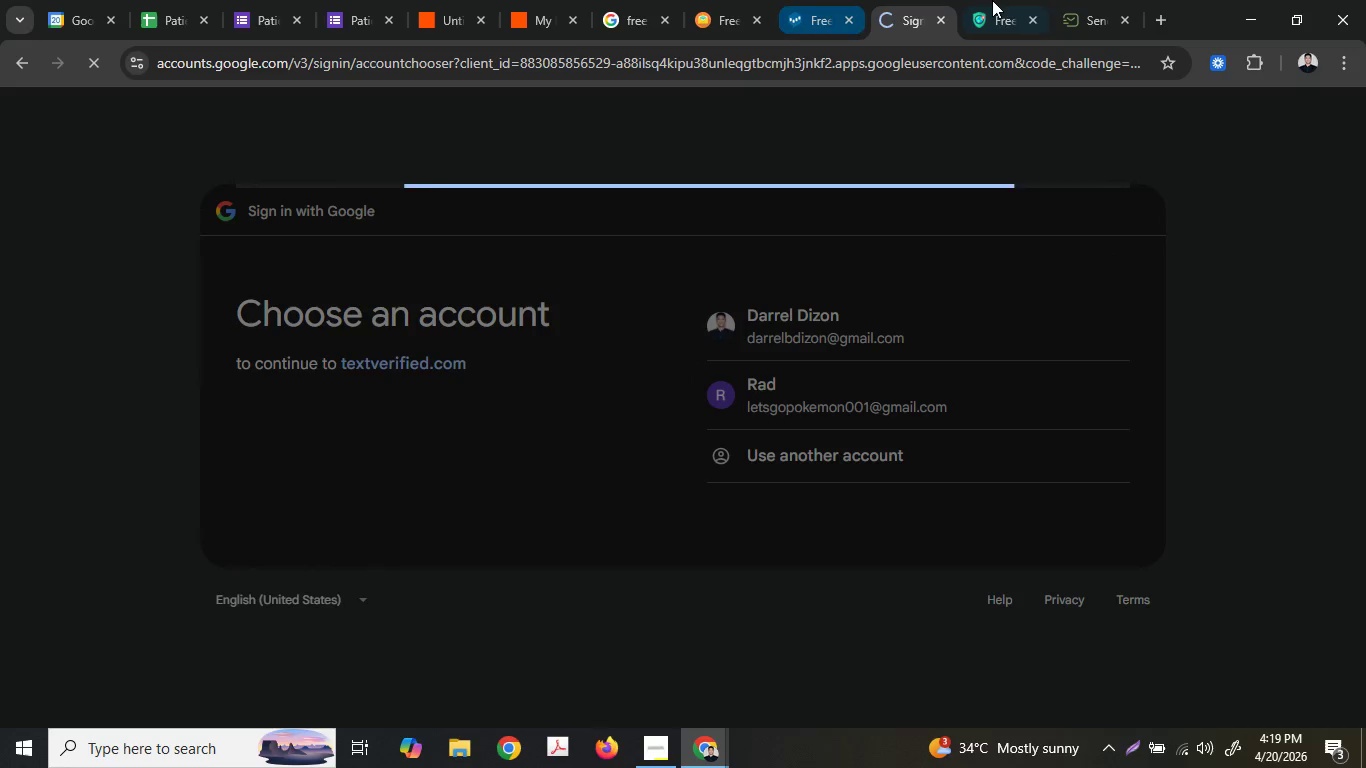 
mouse_move([924, 21])
 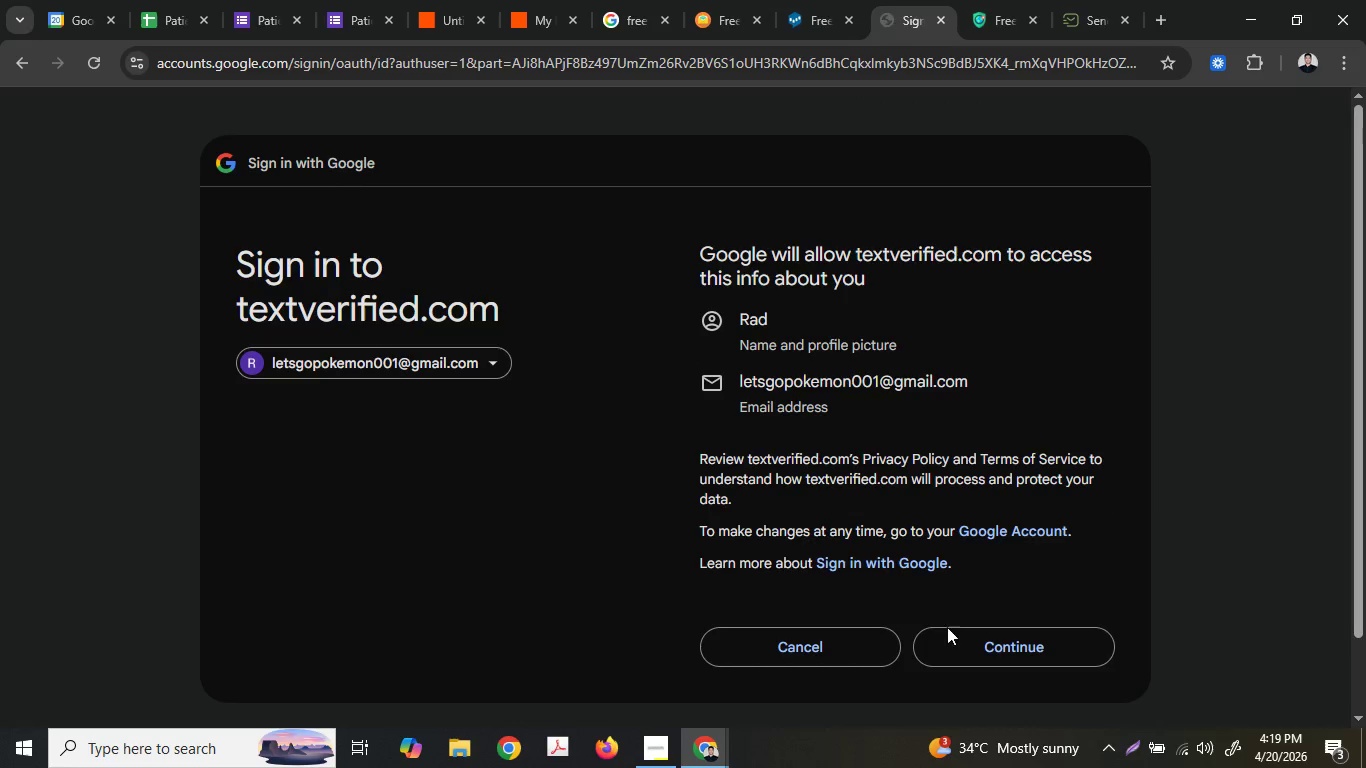 
left_click([948, 631])
 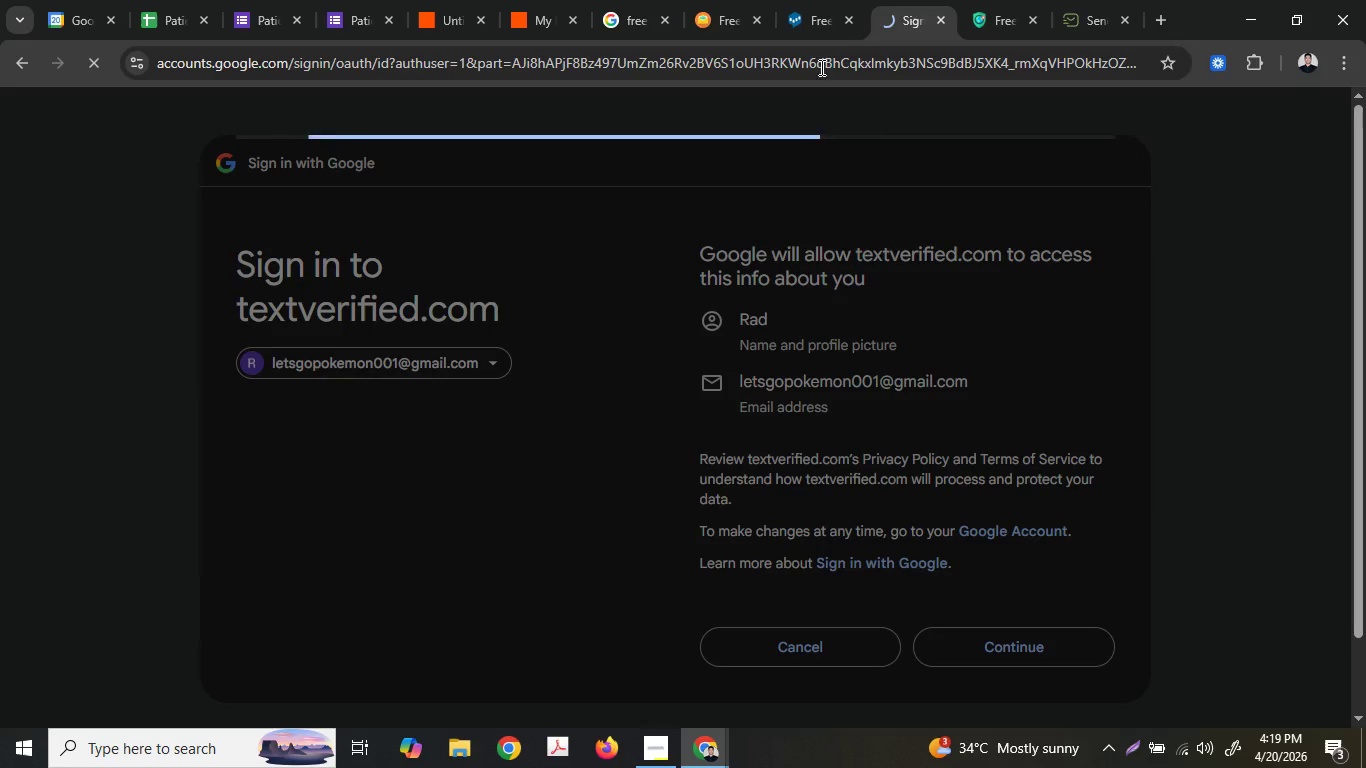 
mouse_move([829, 20])
 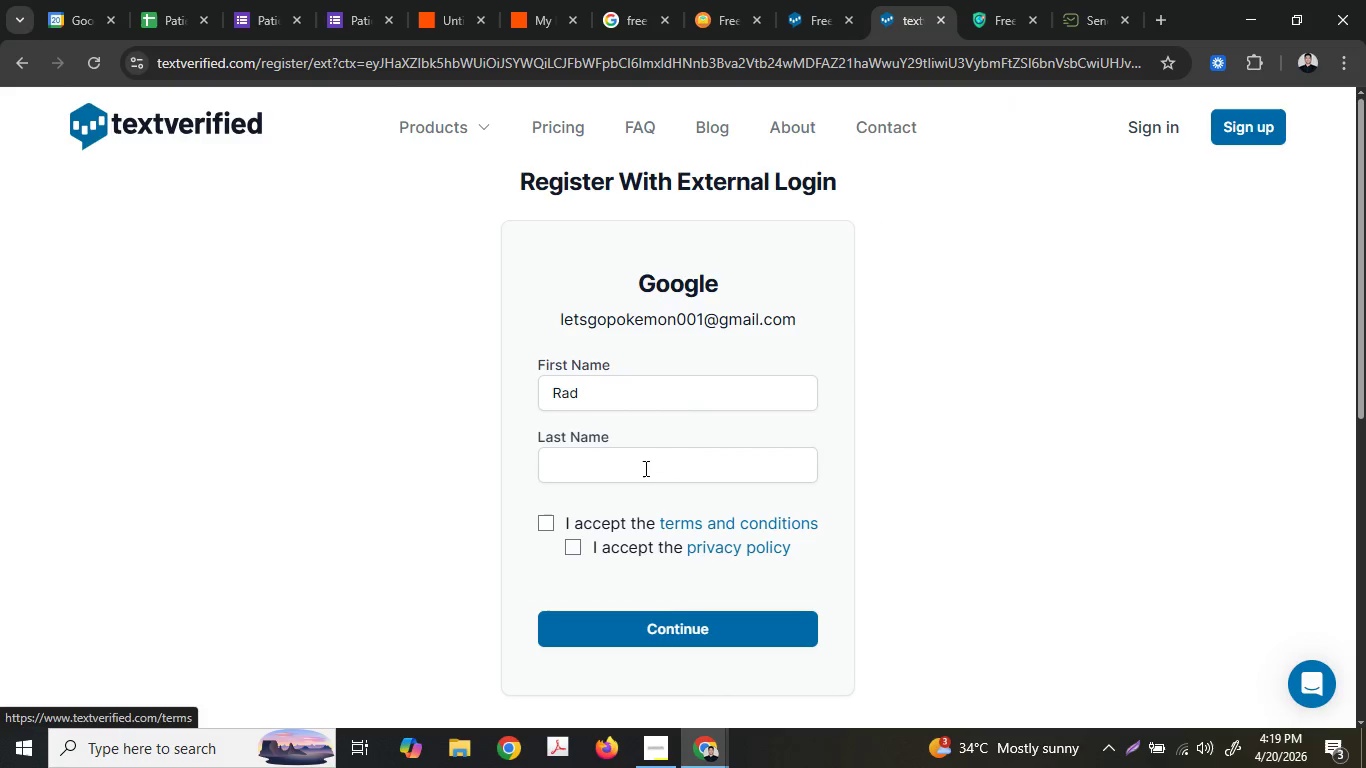 
left_click([643, 467])
 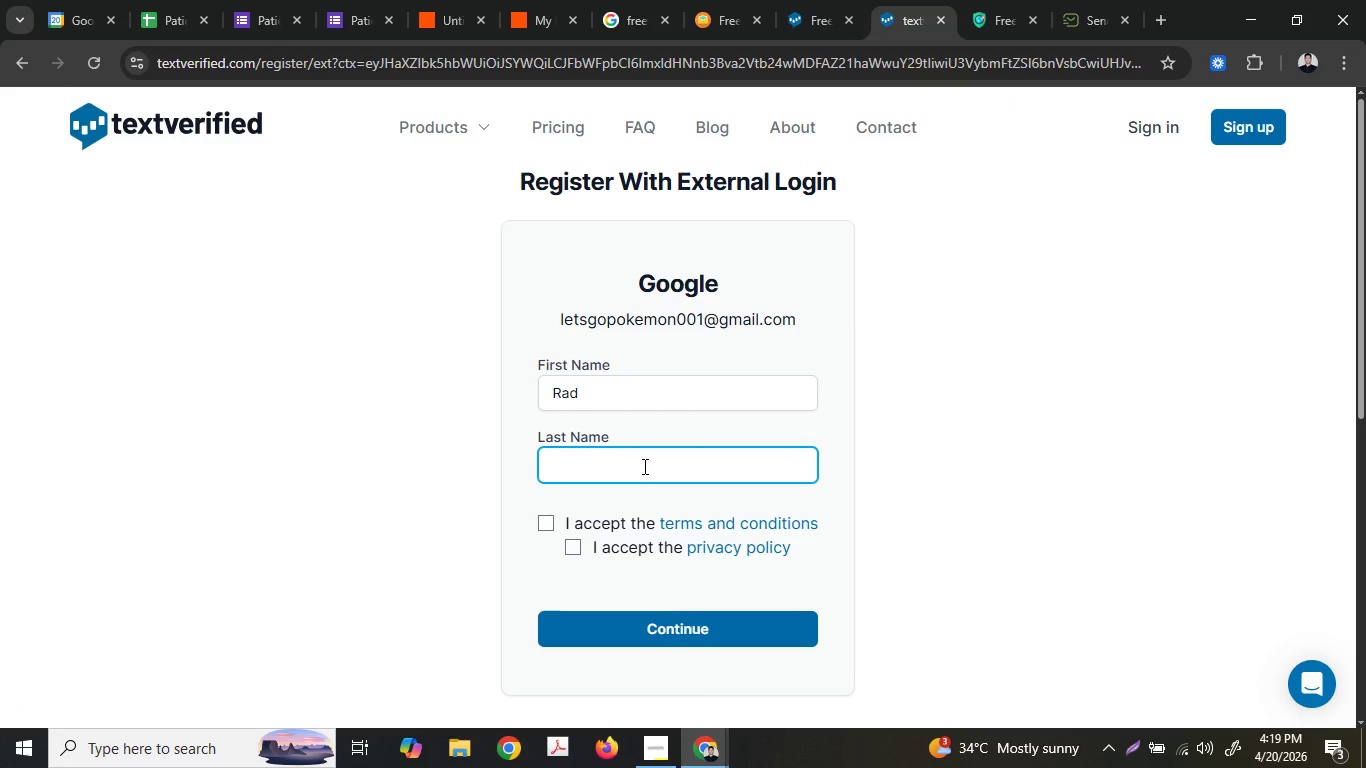 
type(Di)
 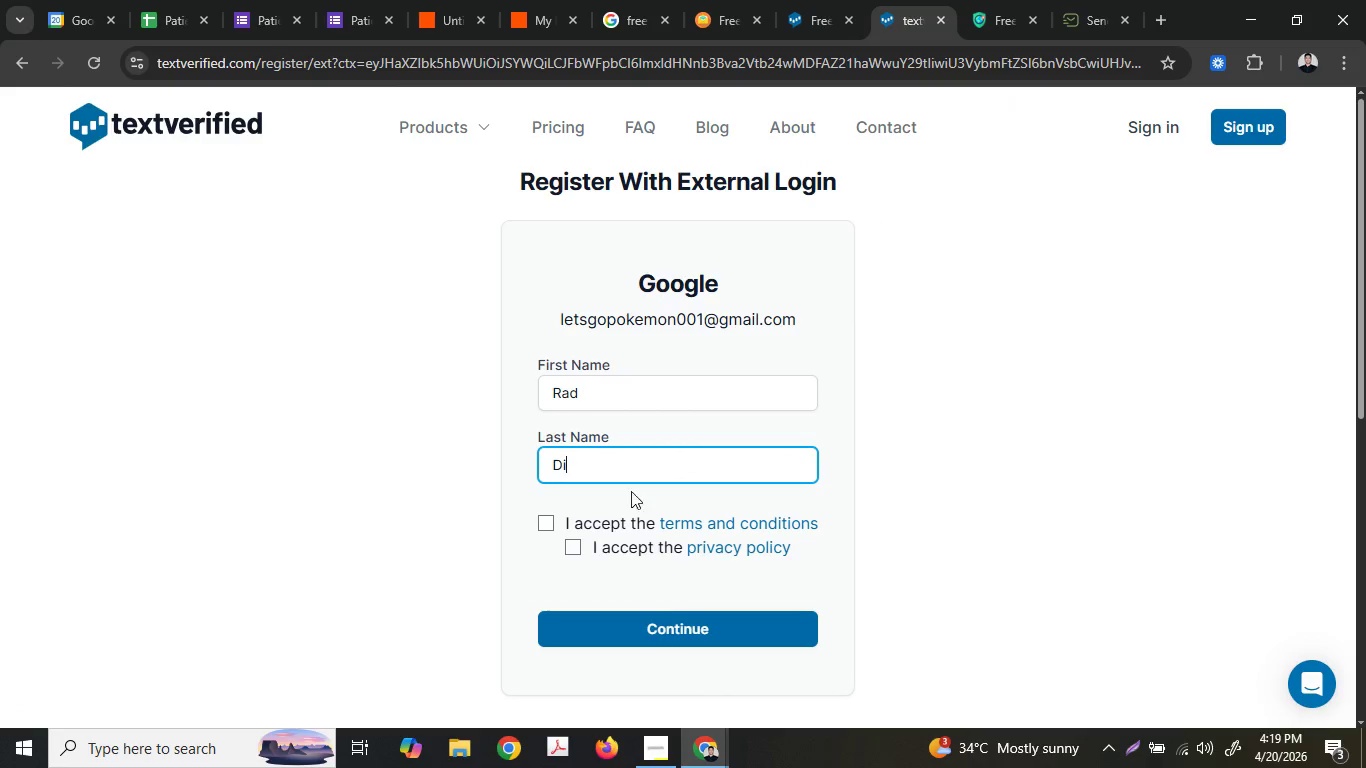 
key(Z)
 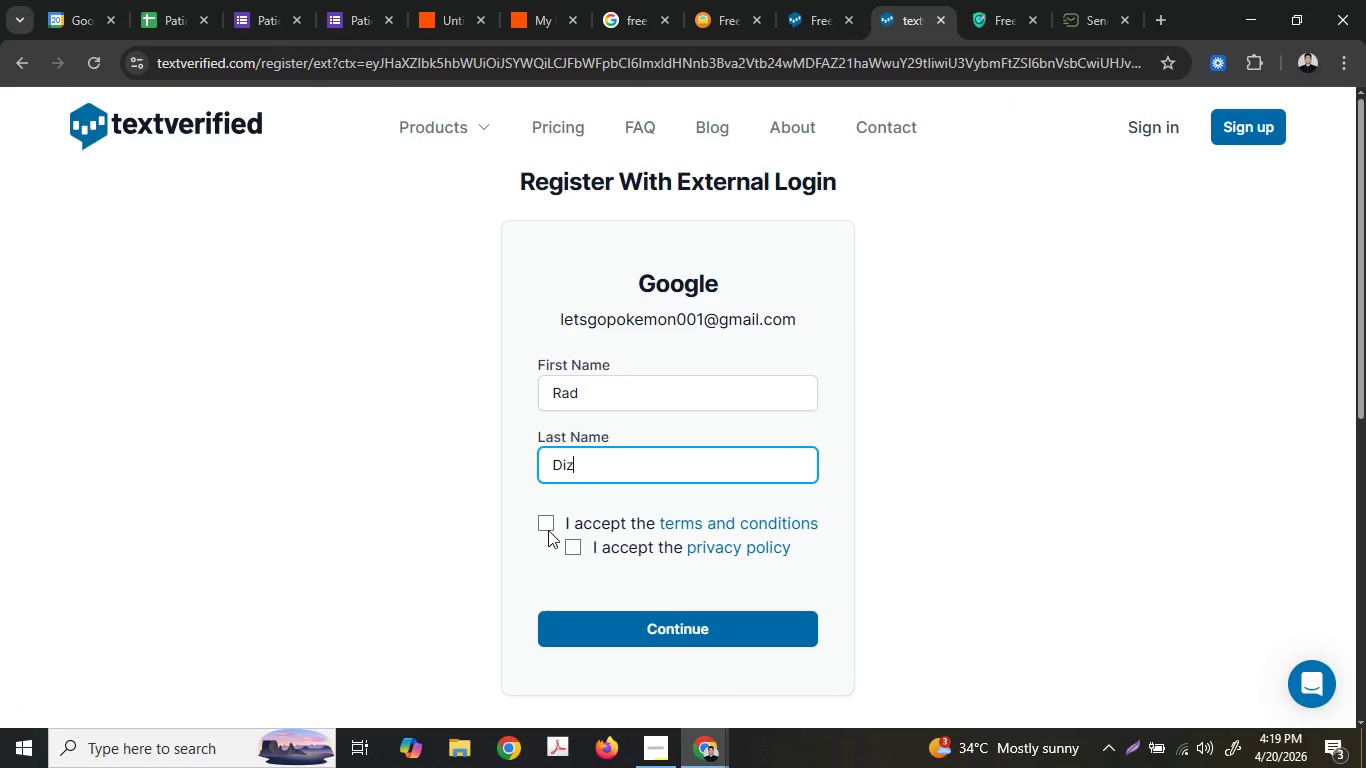 
left_click([548, 527])
 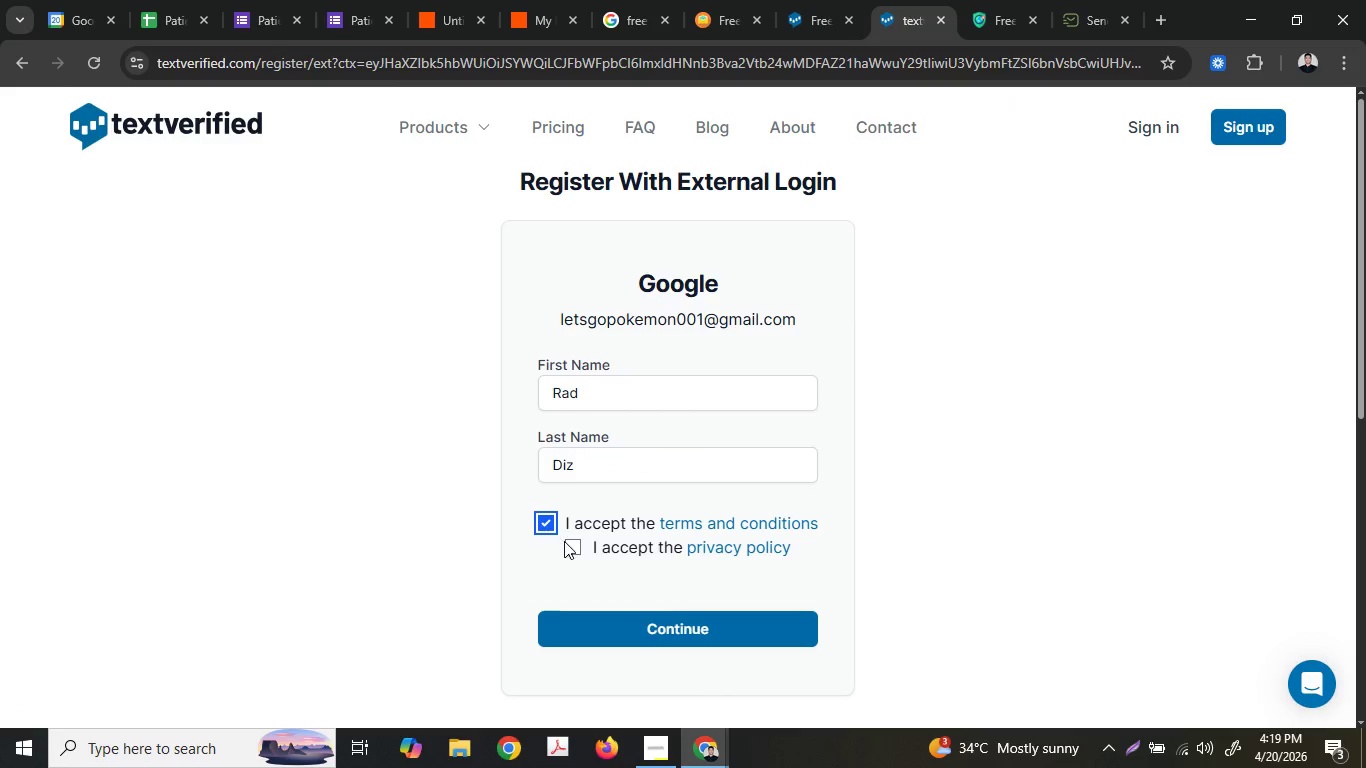 
left_click([569, 544])
 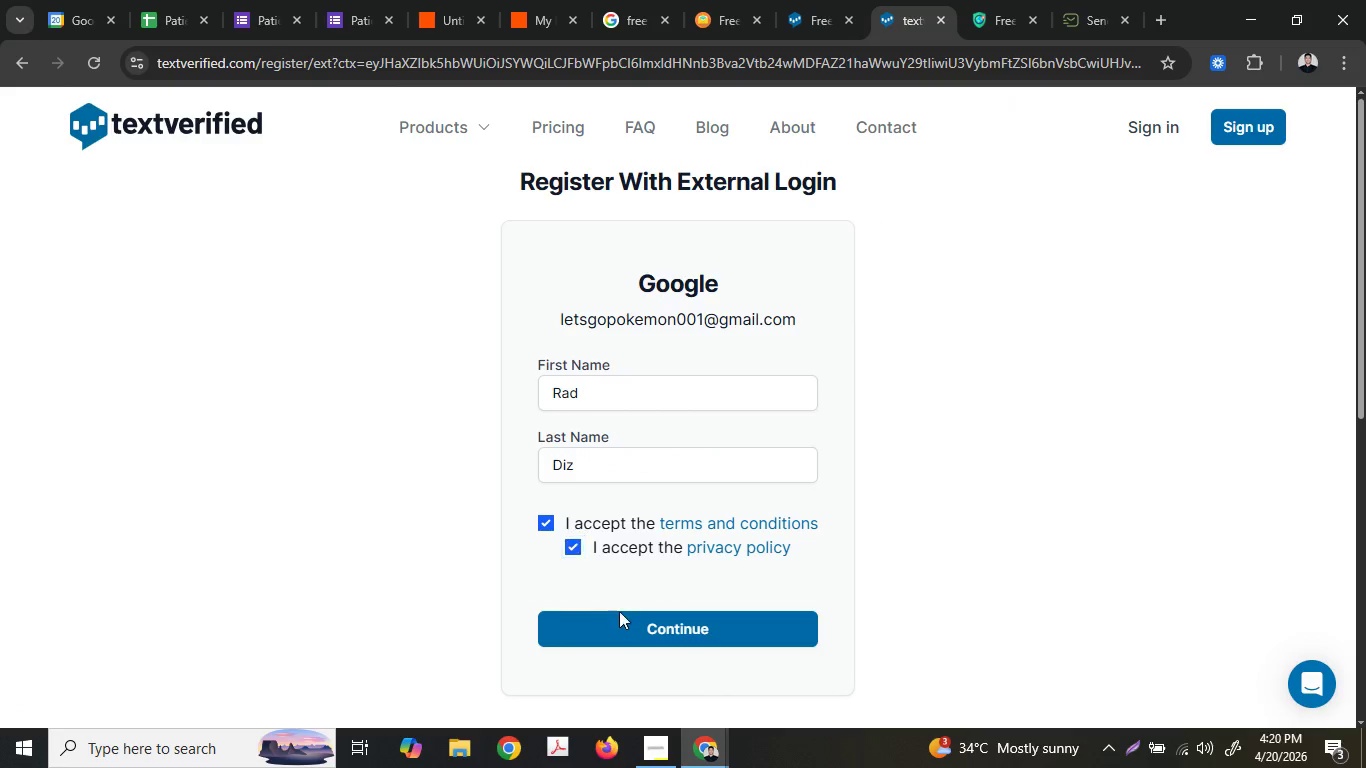 
triple_click([630, 655])
 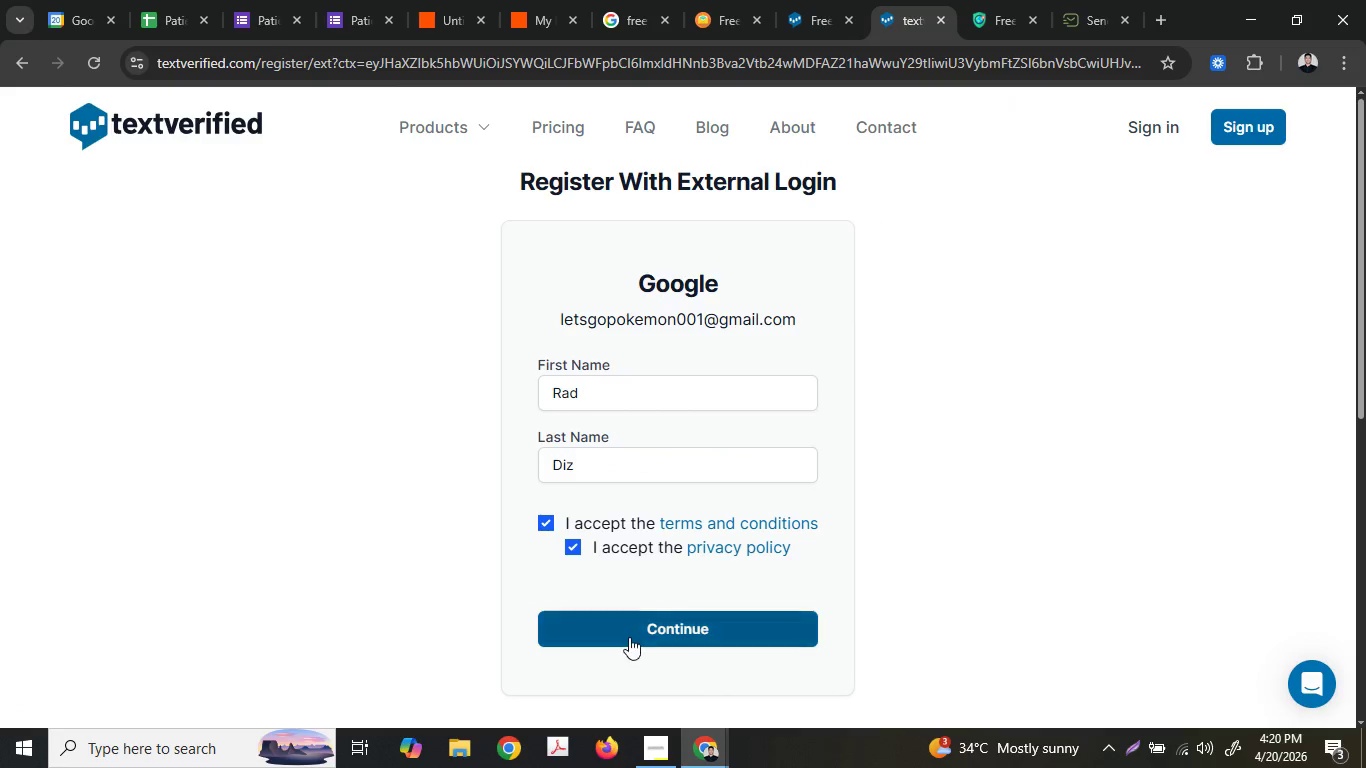 
triple_click([629, 637])
 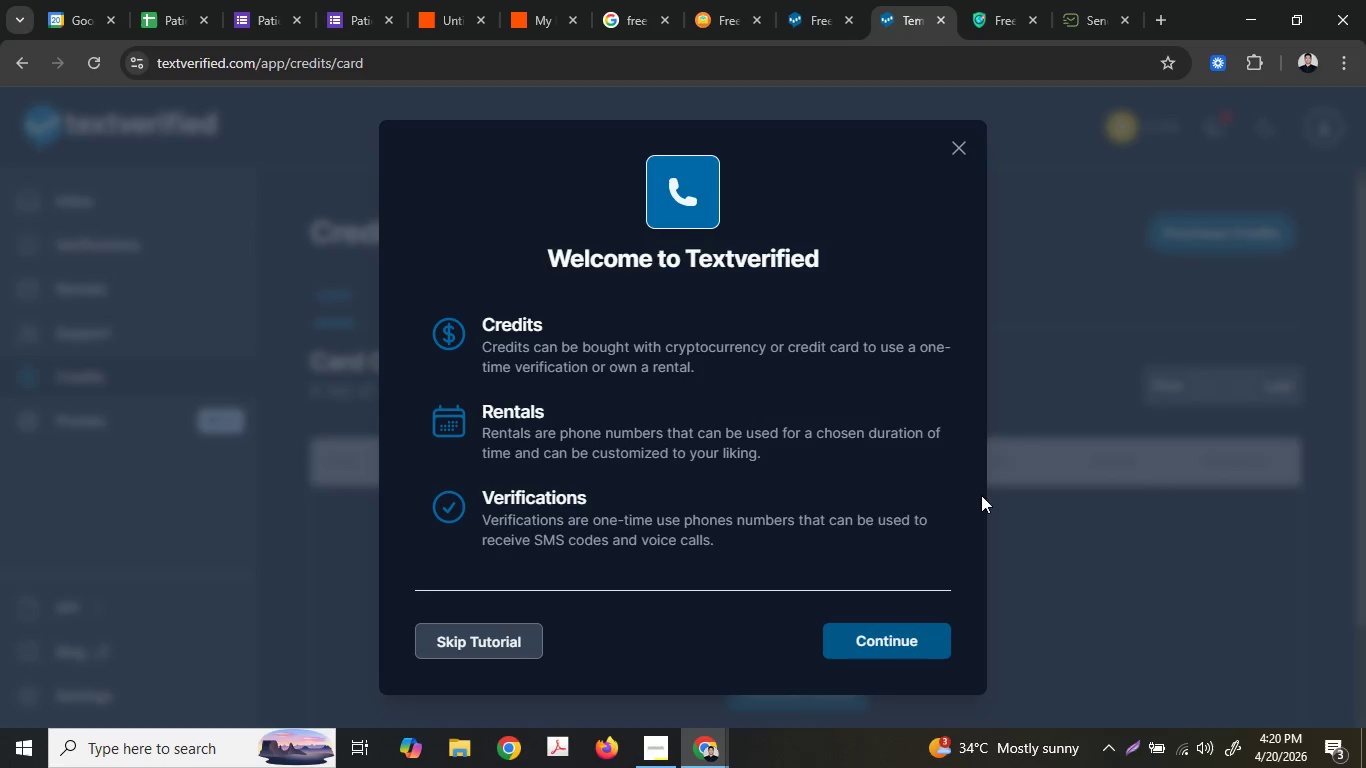 
wait(7.53)
 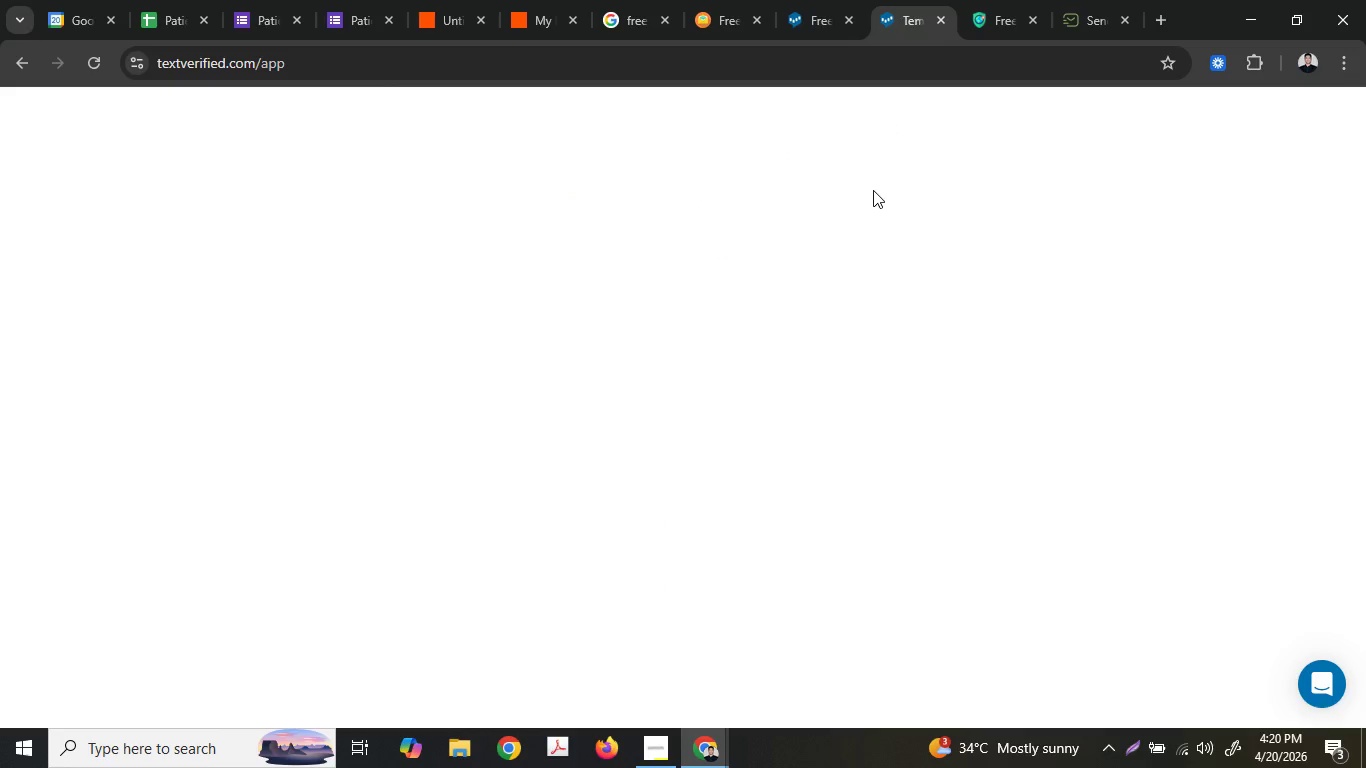 
left_click([488, 638])
 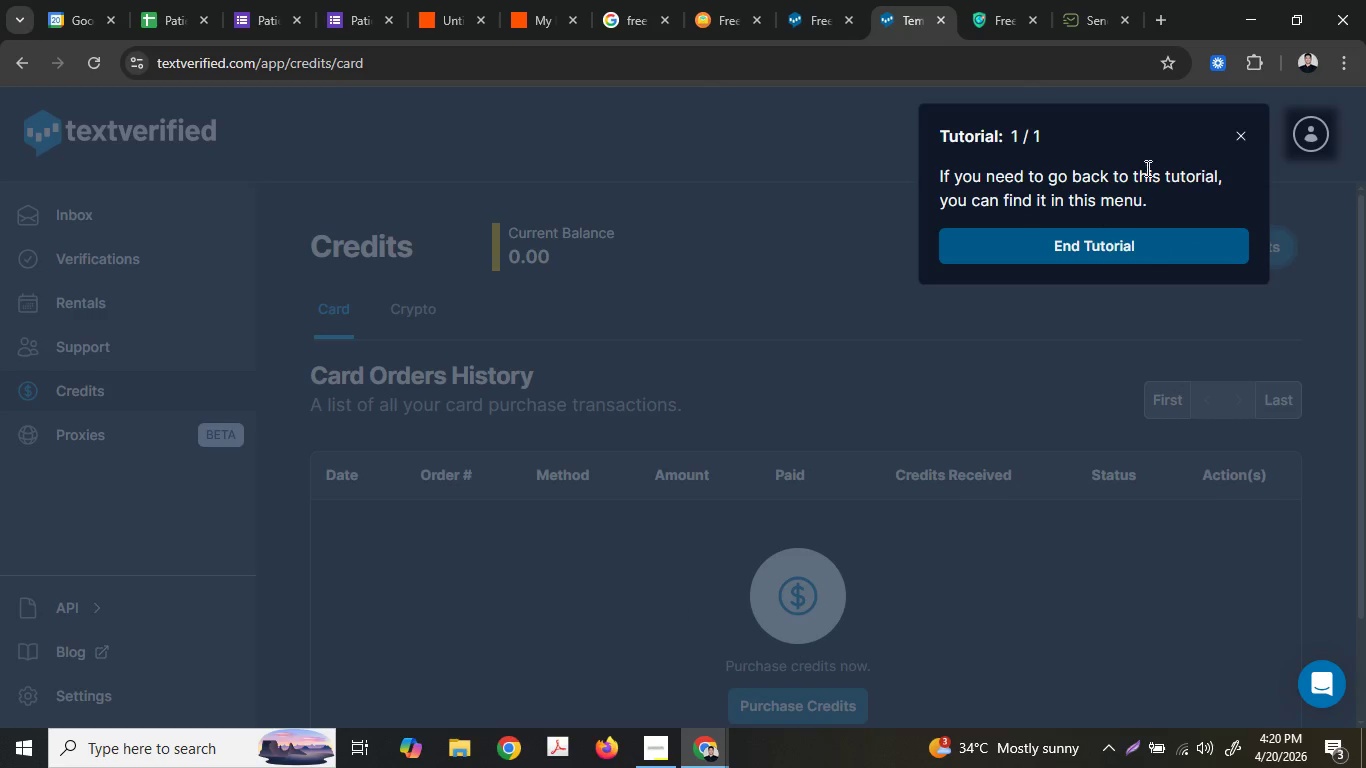 
left_click([1237, 134])
 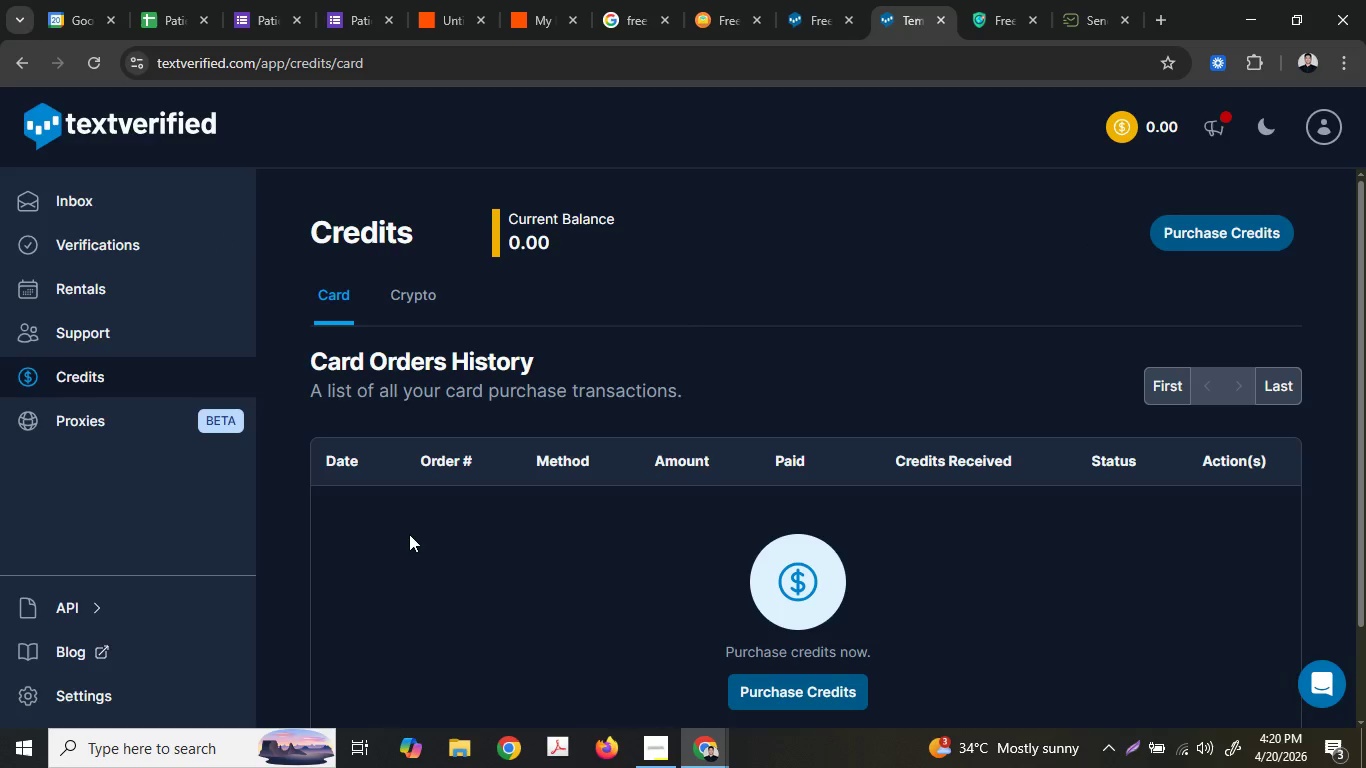 
scroll: coordinate [409, 532], scroll_direction: down, amount: 3.0
 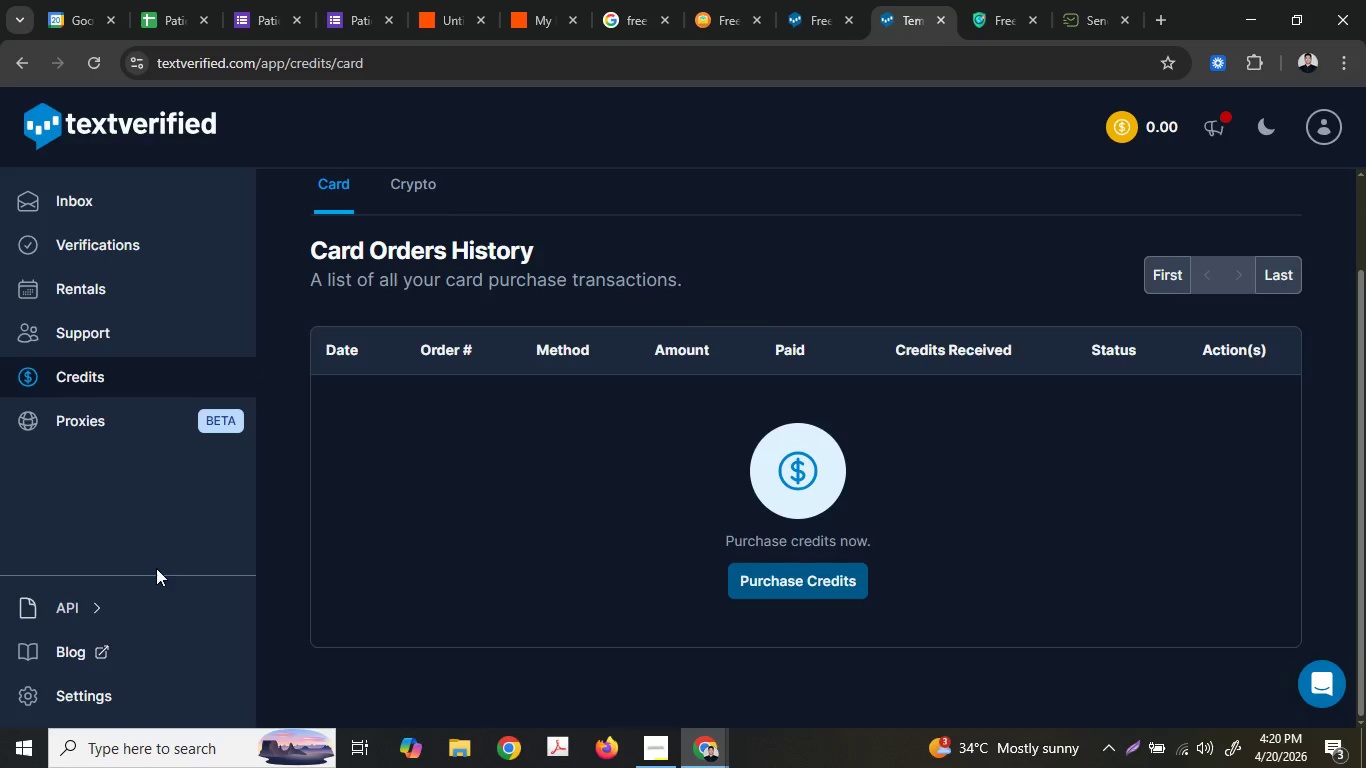 
scroll: coordinate [295, 454], scroll_direction: up, amount: 2.0
 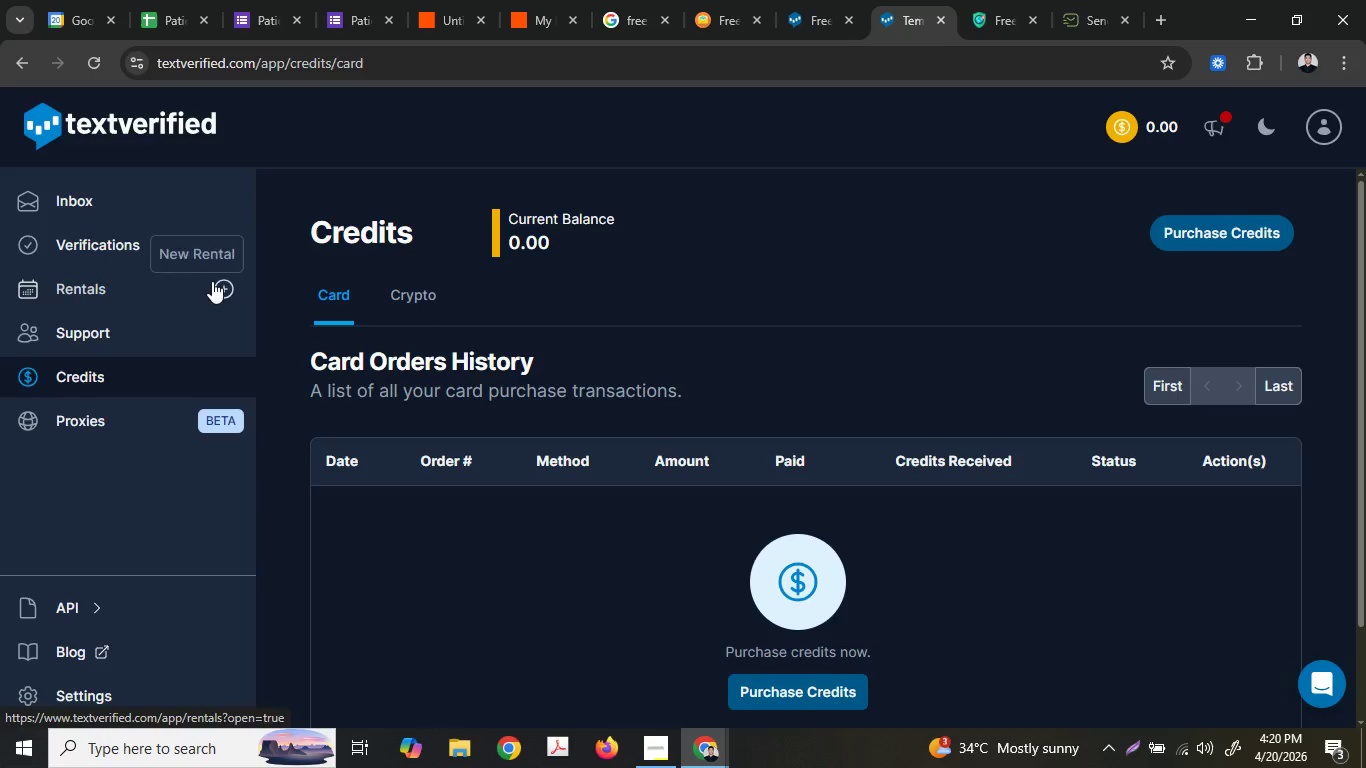 
left_click([178, 217])
 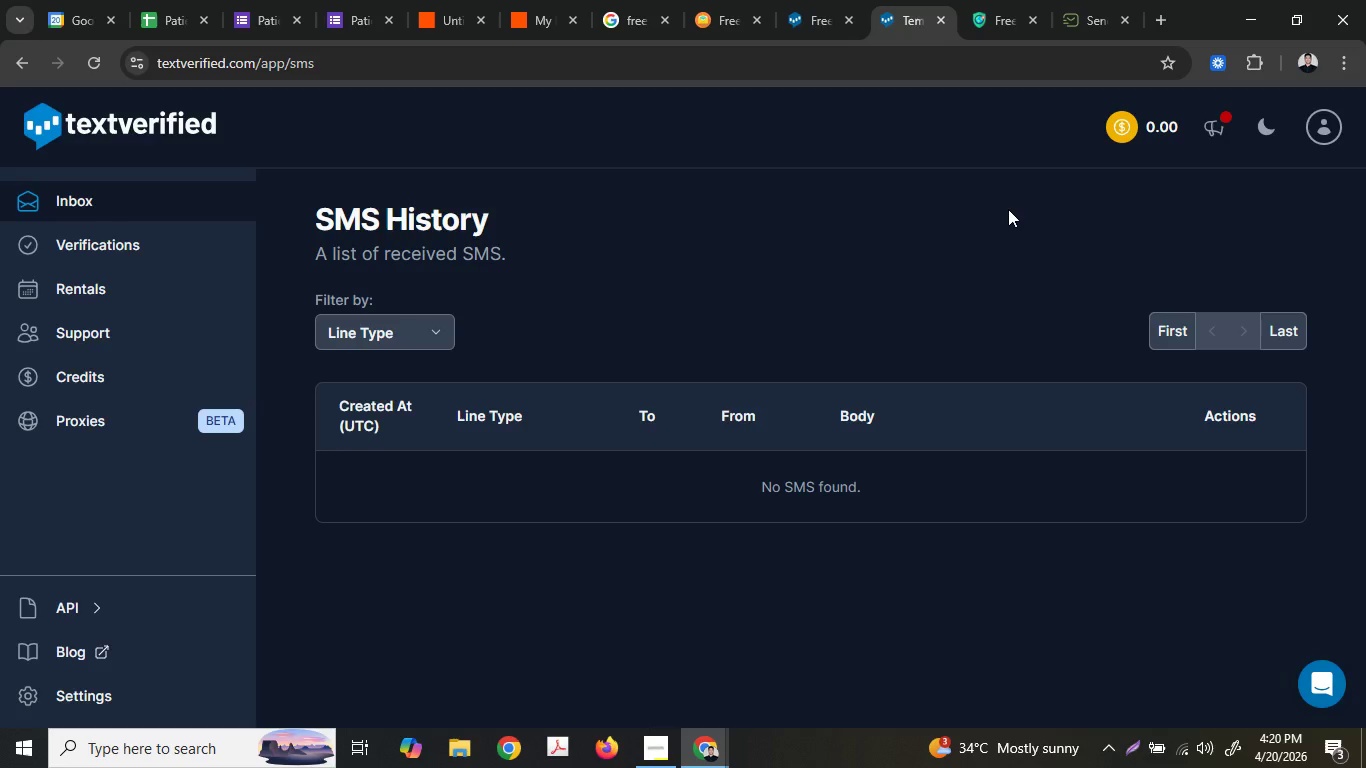 
wait(6.7)
 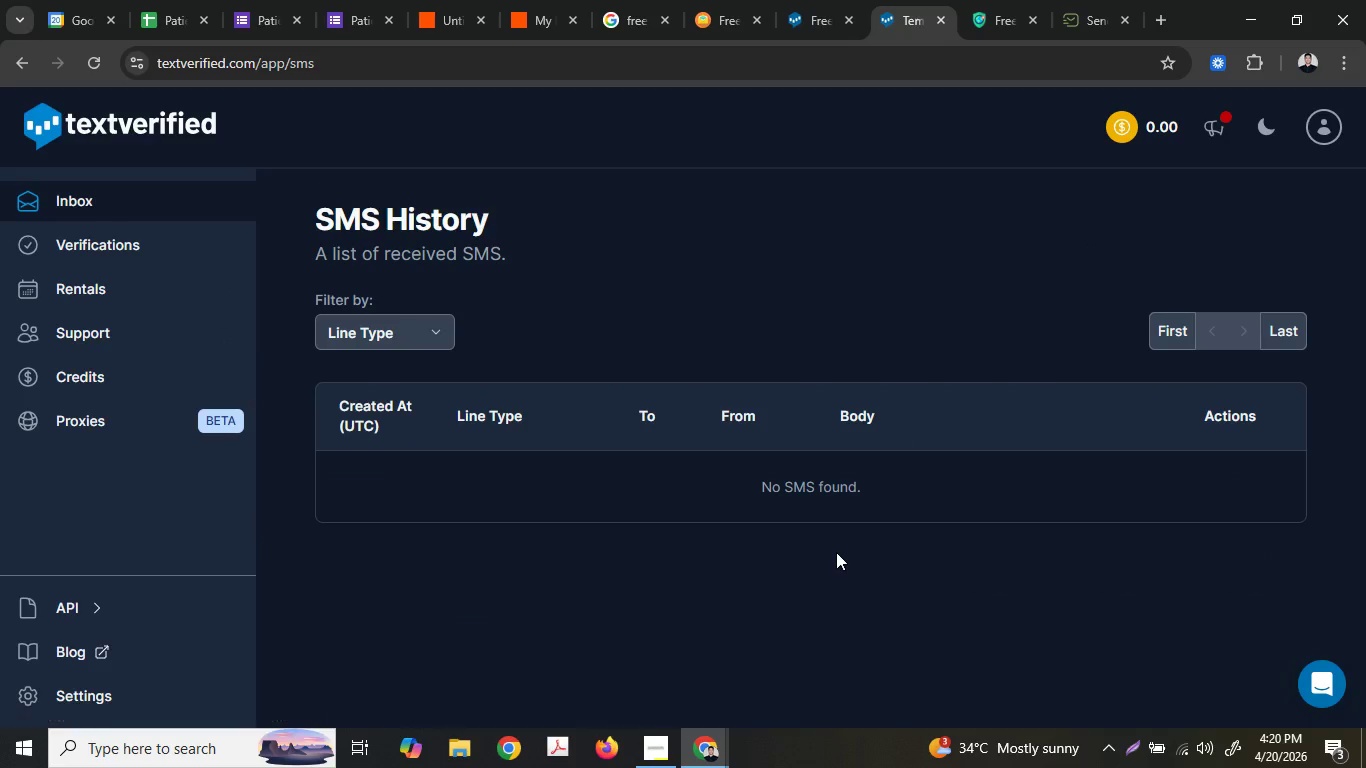 
left_click([347, 338])
 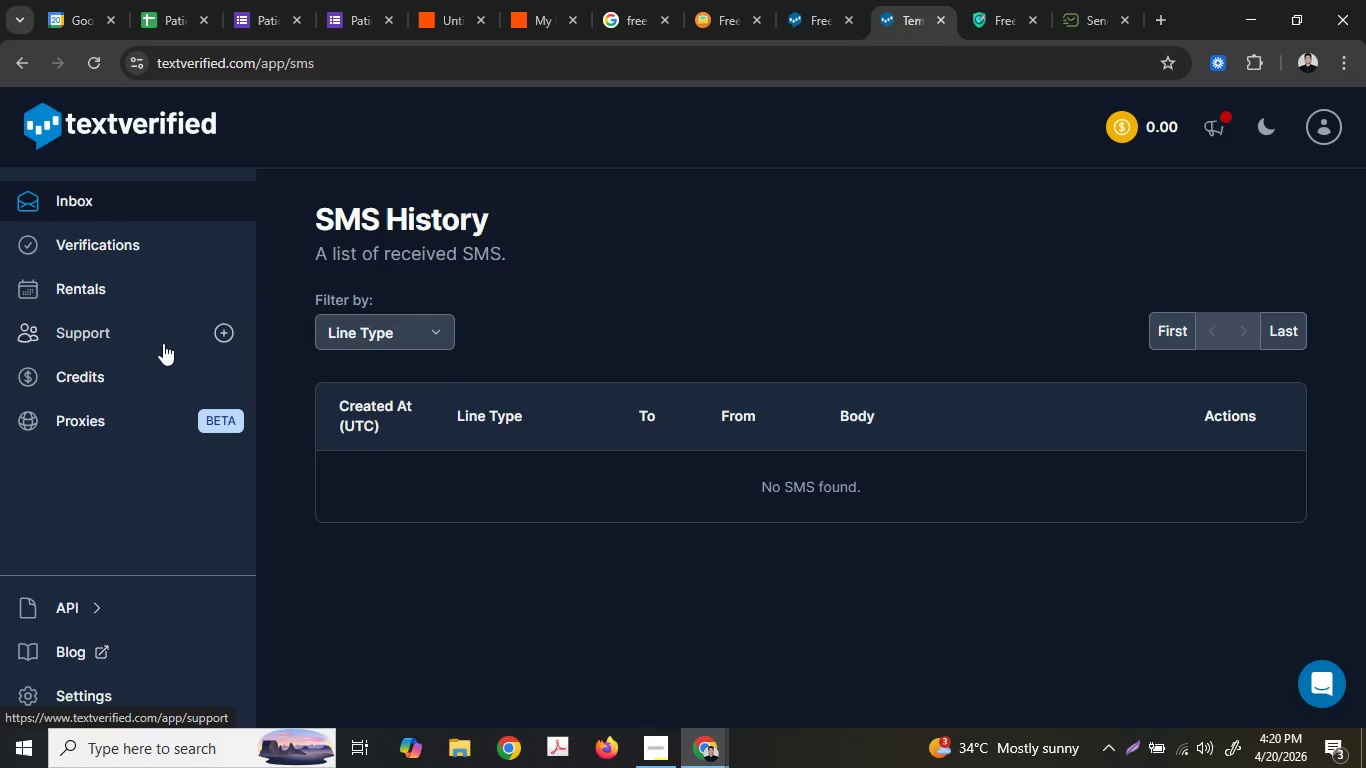 
scroll: coordinate [131, 454], scroll_direction: down, amount: 3.0
 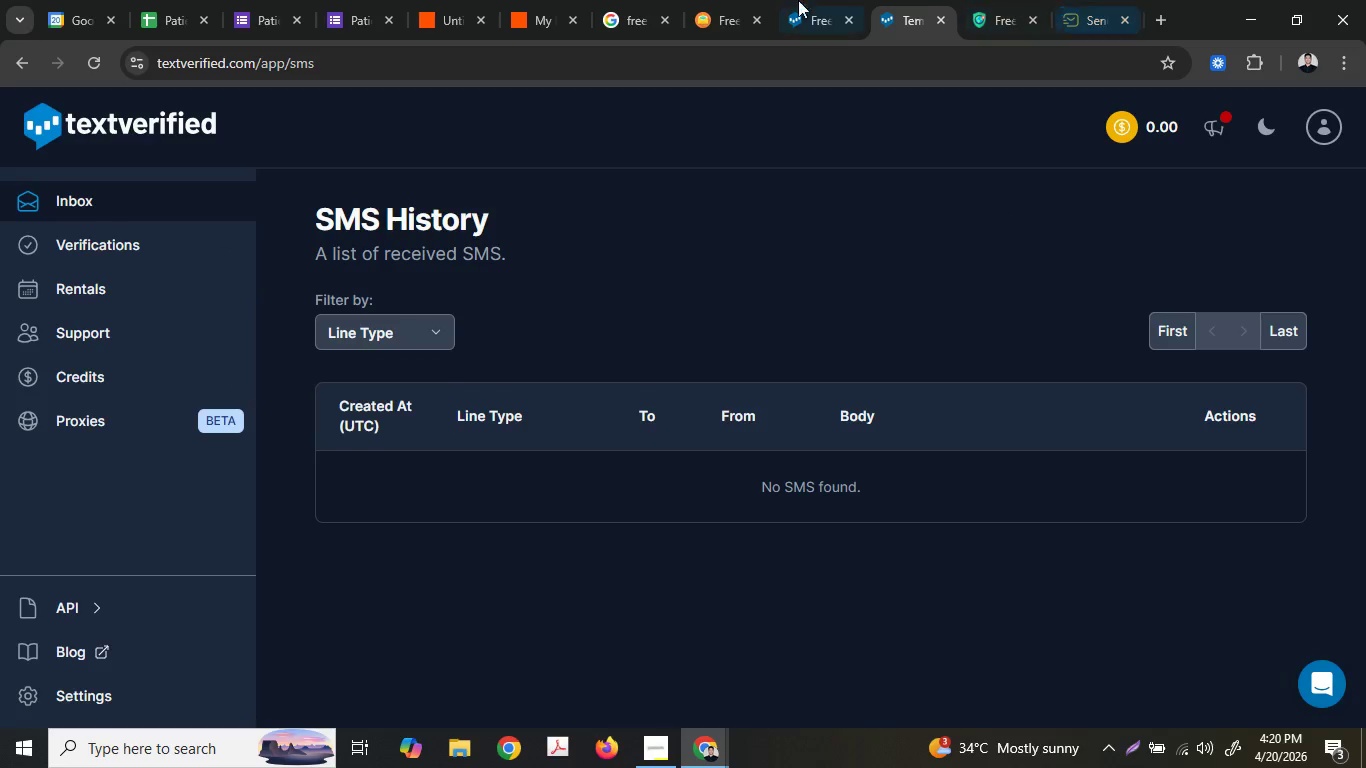 
left_click([812, 0])
 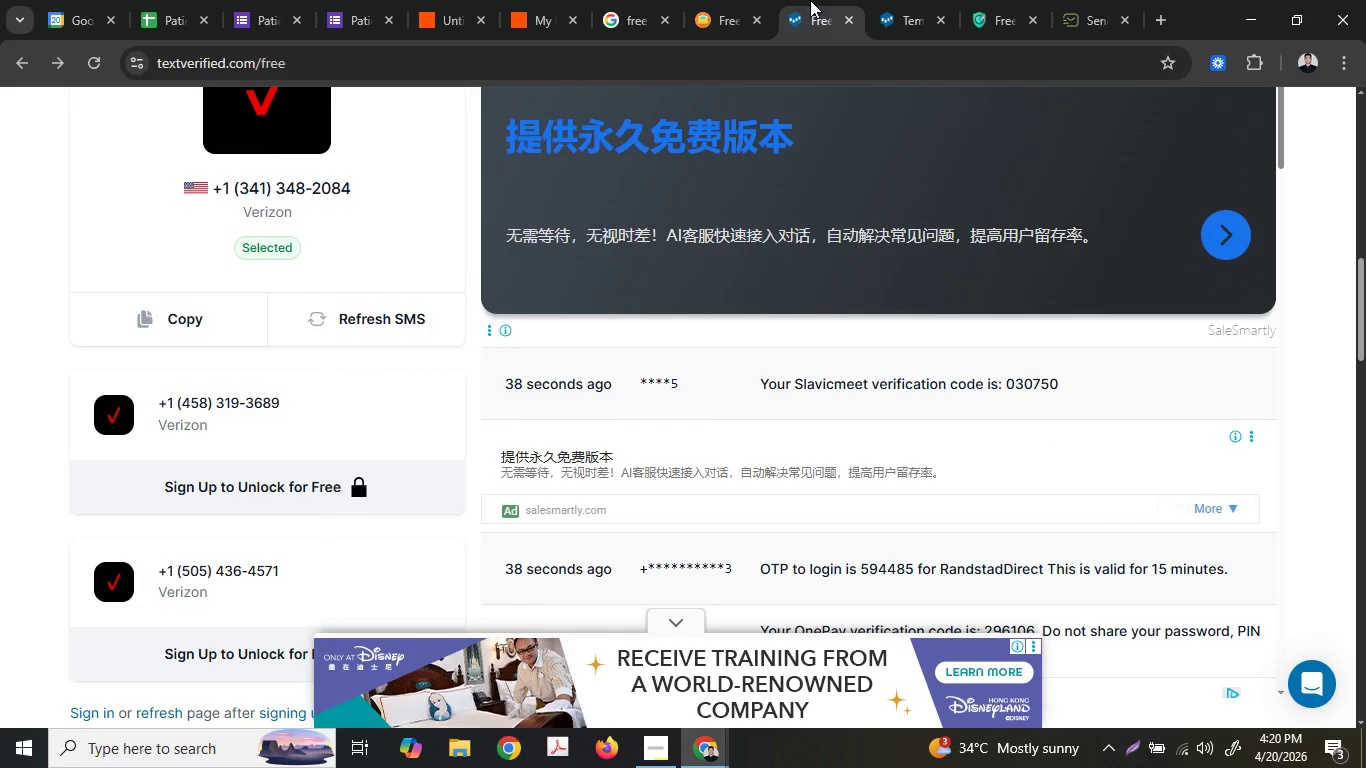 
left_click([733, 0])
 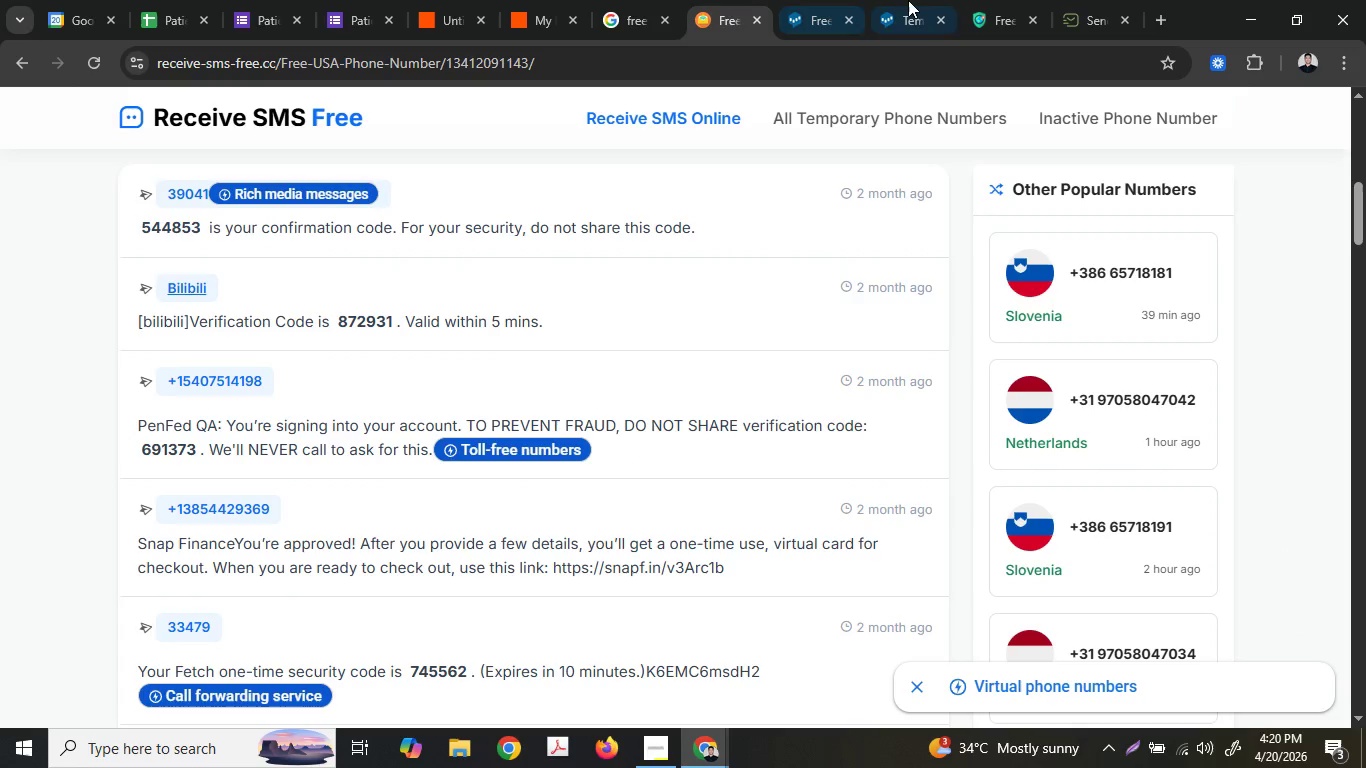 
left_click([909, 0])
 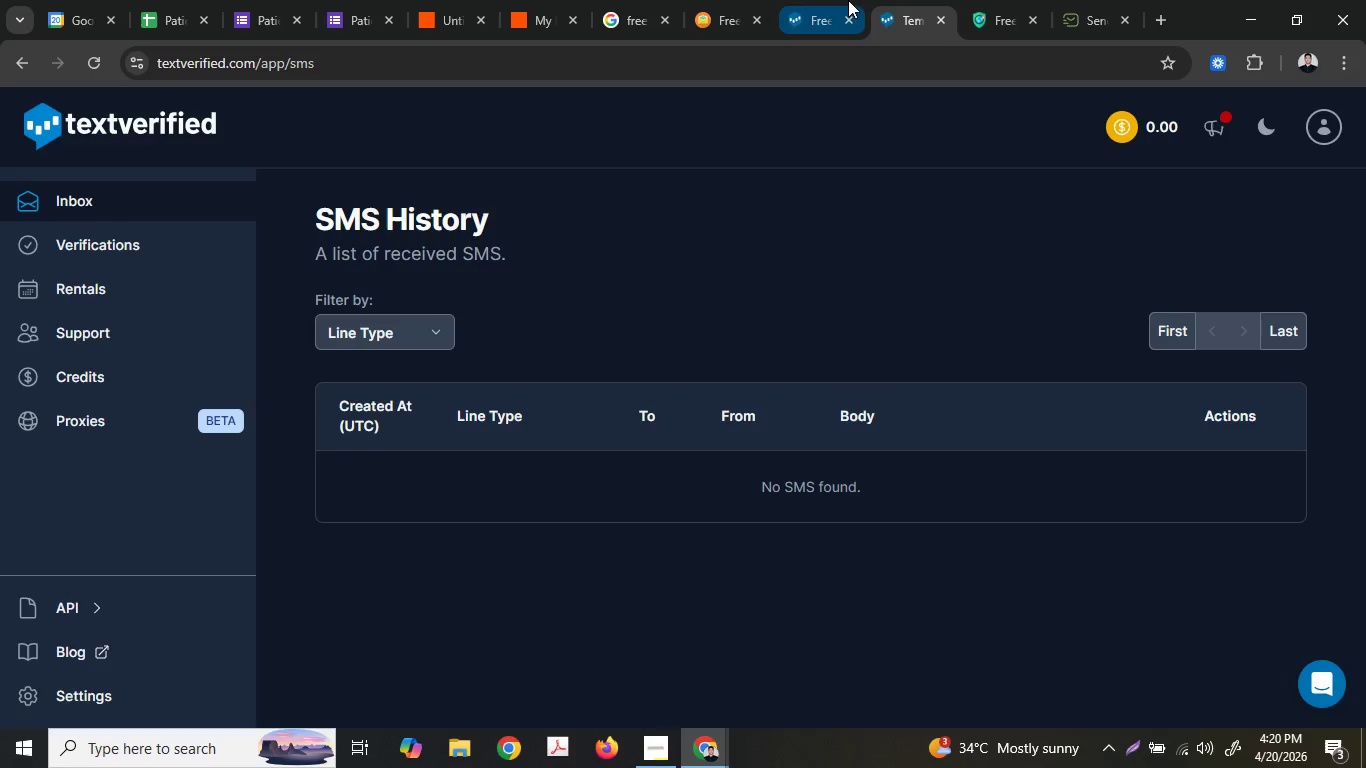 
left_click([823, 0])
 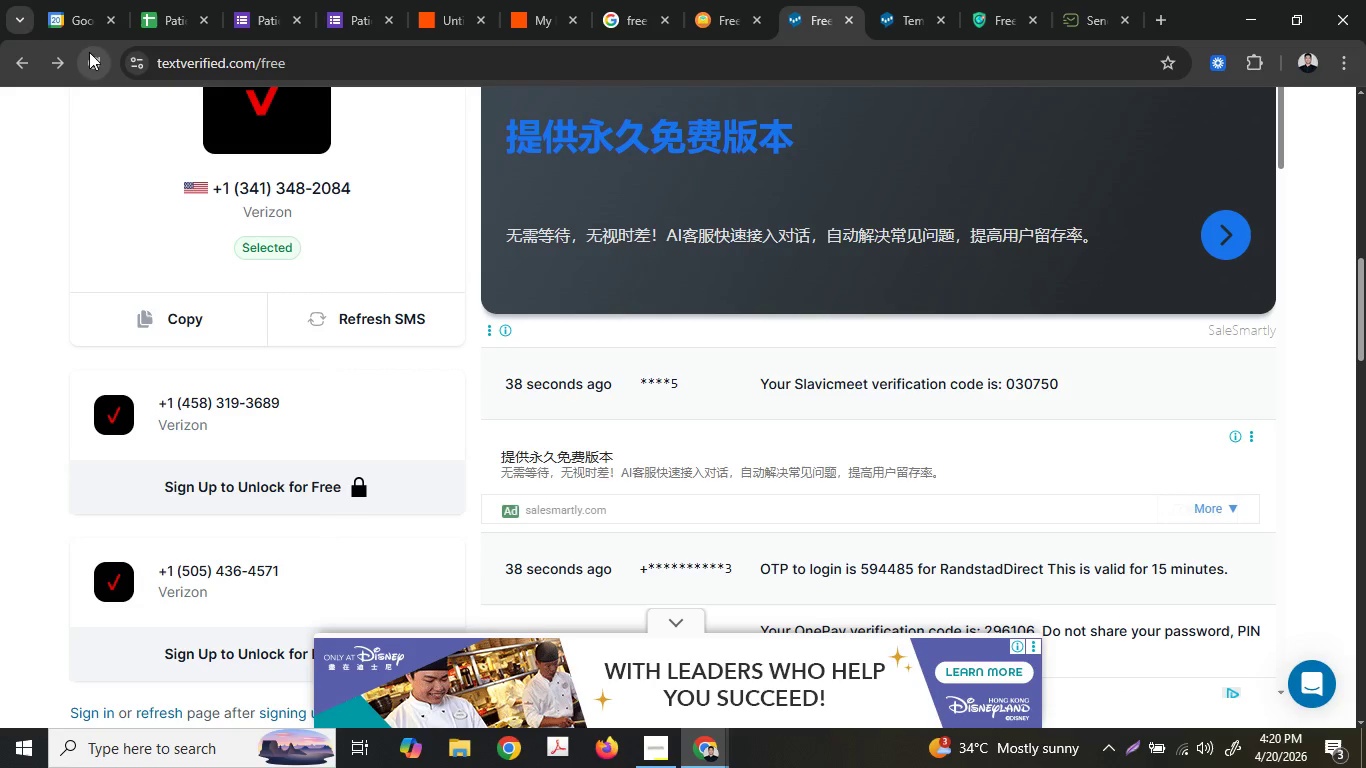 
left_click([59, 58])
 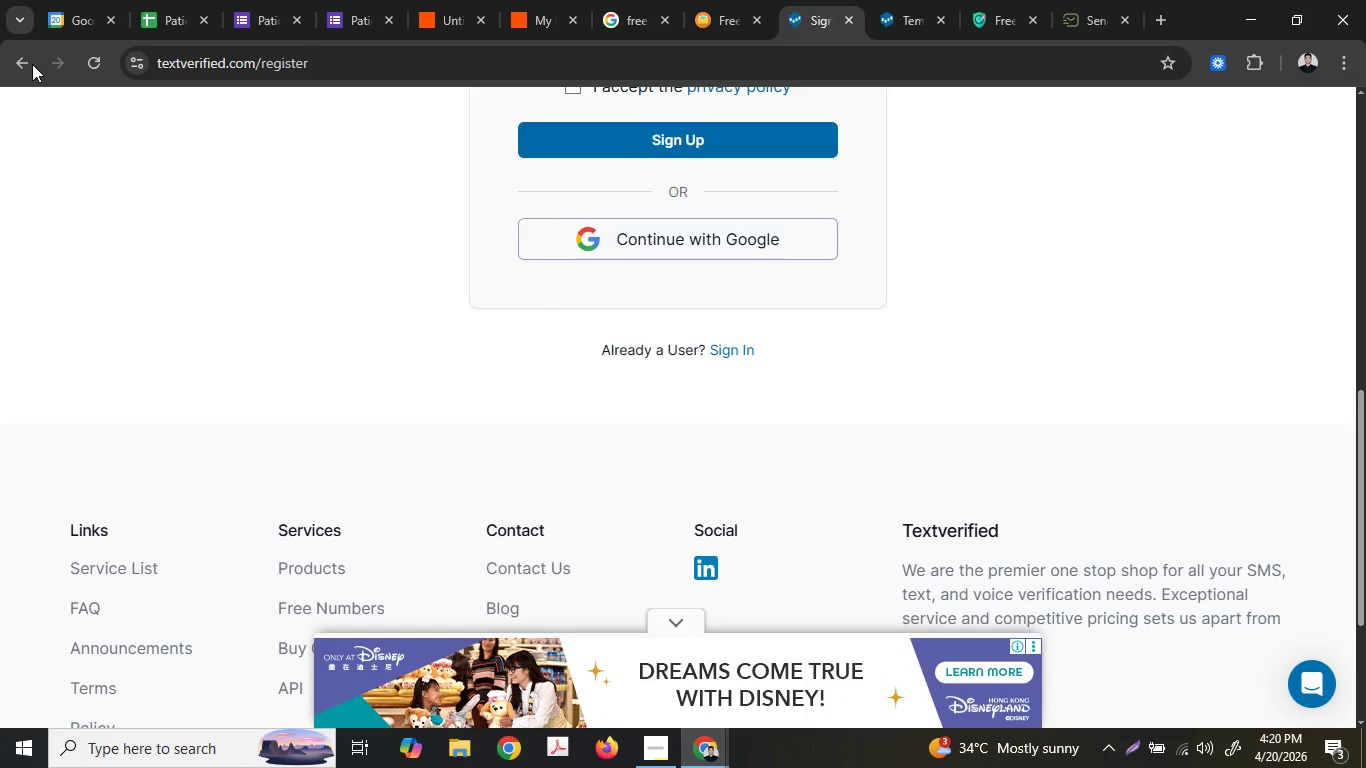 
left_click_drag(start_coordinate=[112, 57], to_coordinate=[19, 69])
 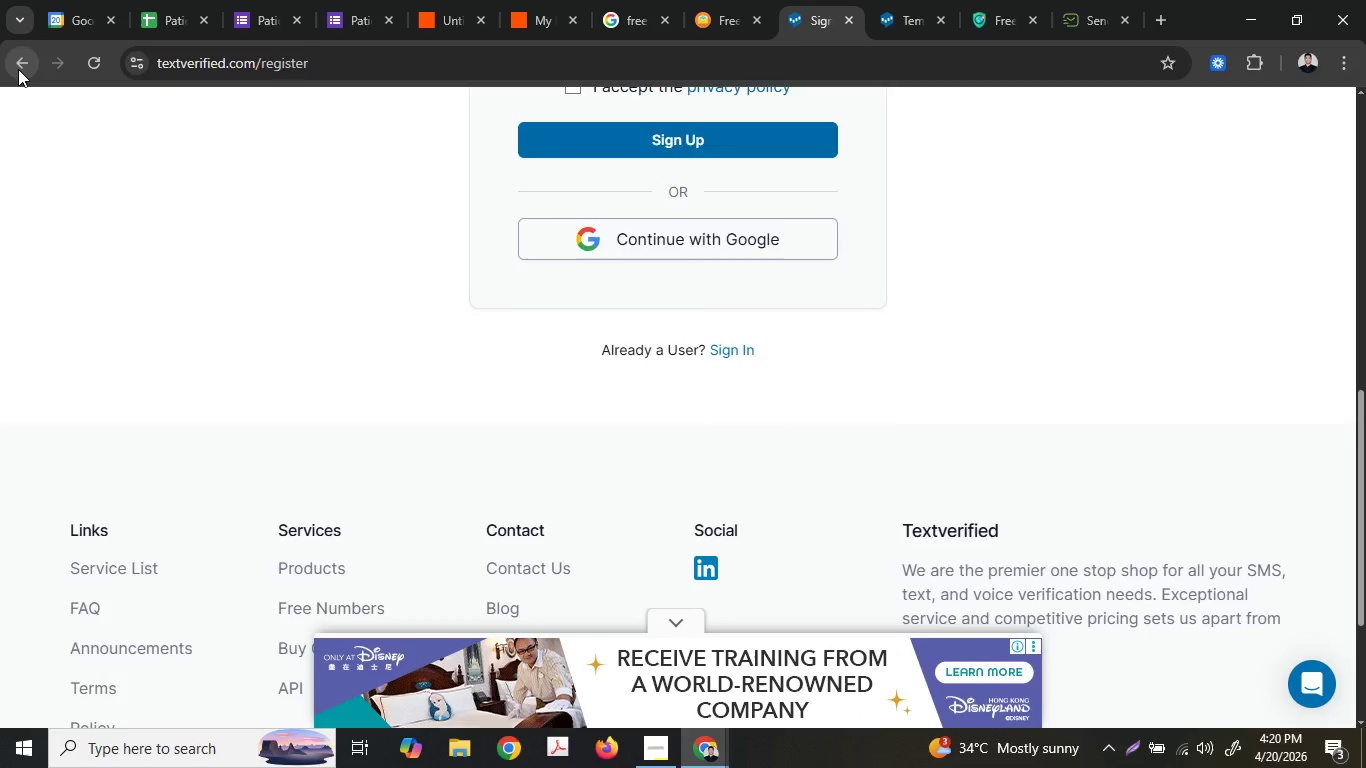 
left_click([18, 69])
 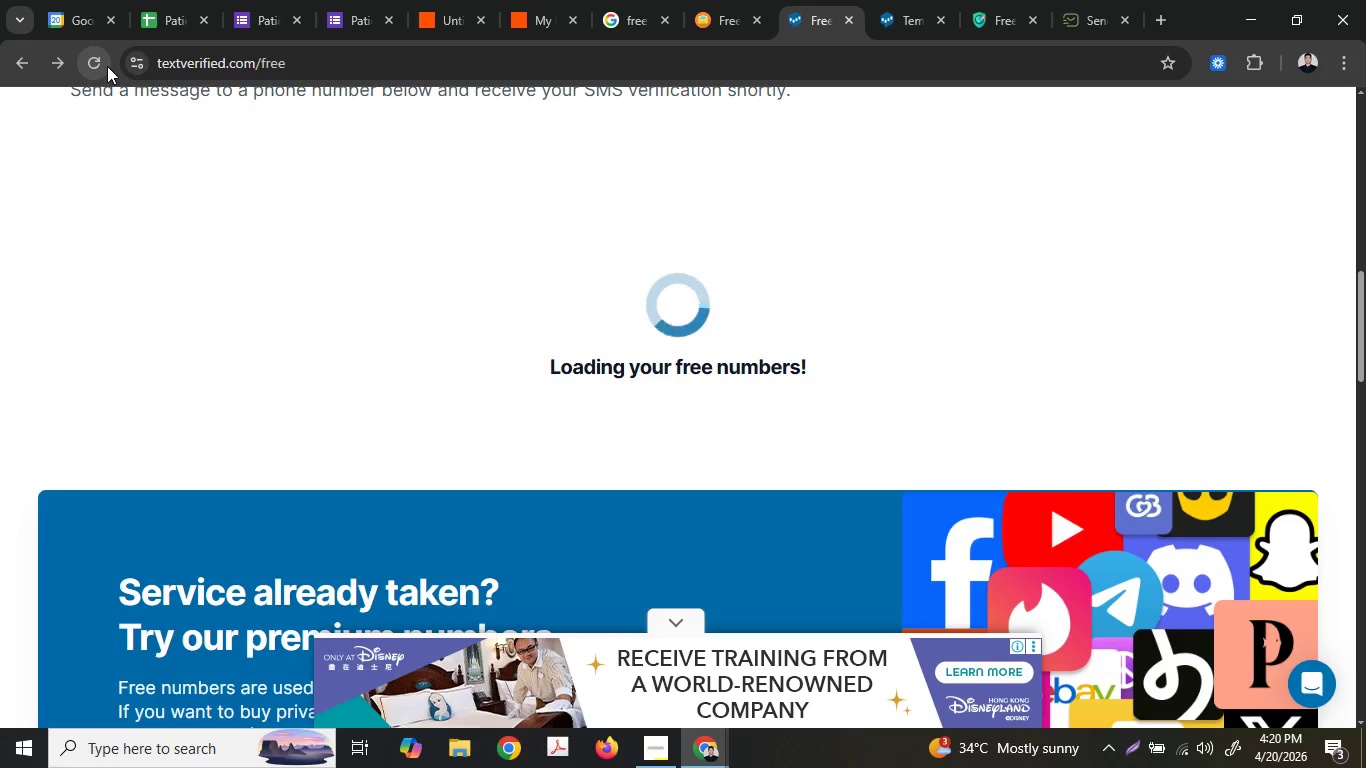 
left_click([106, 65])
 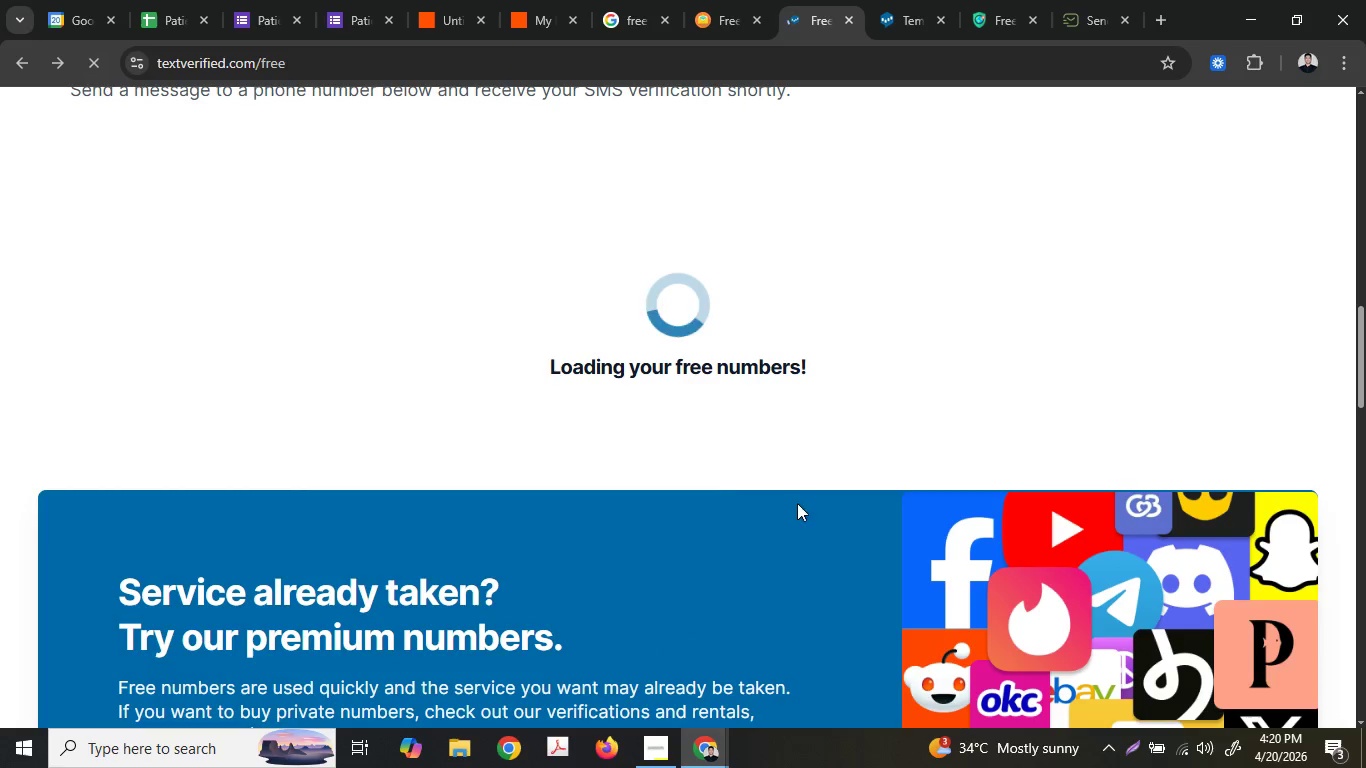 
scroll: coordinate [678, 457], scroll_direction: up, amount: 7.0
 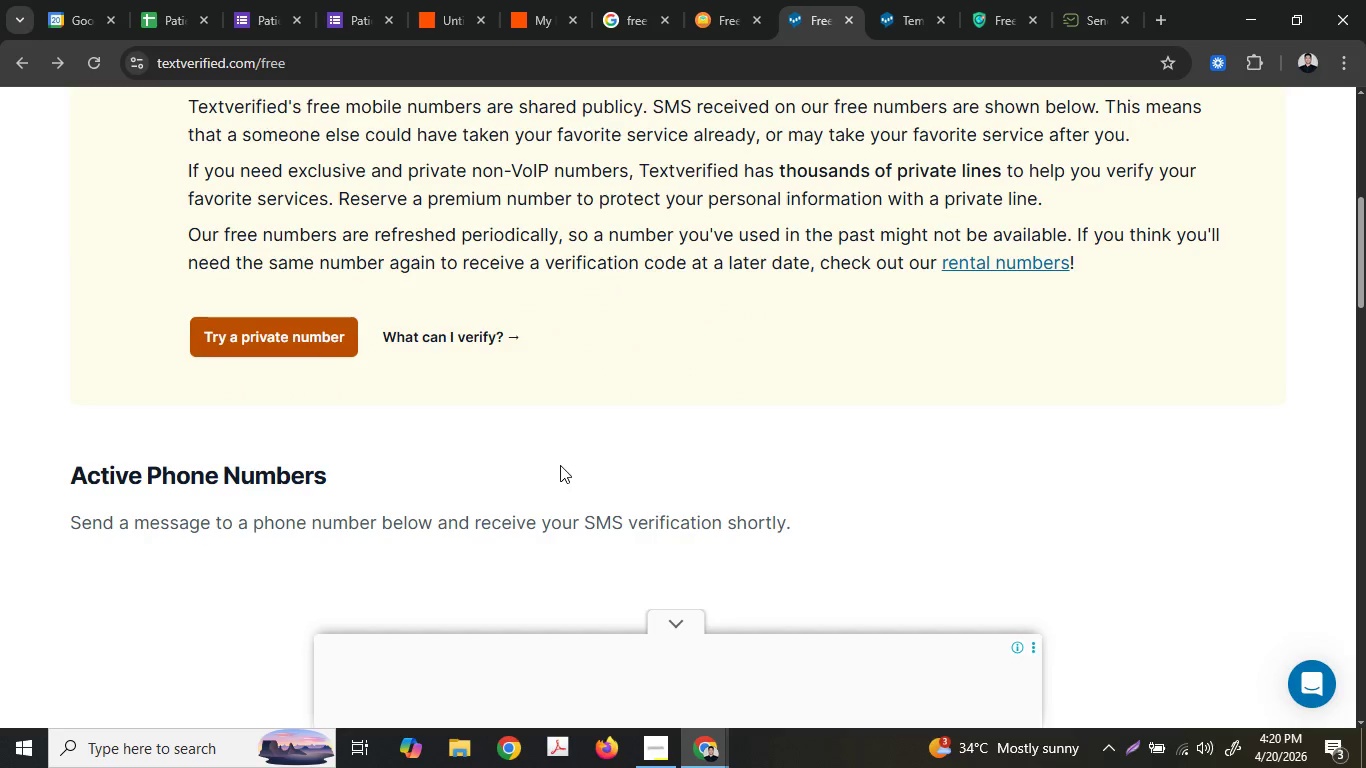 
scroll: coordinate [560, 463], scroll_direction: down, amount: 4.0
 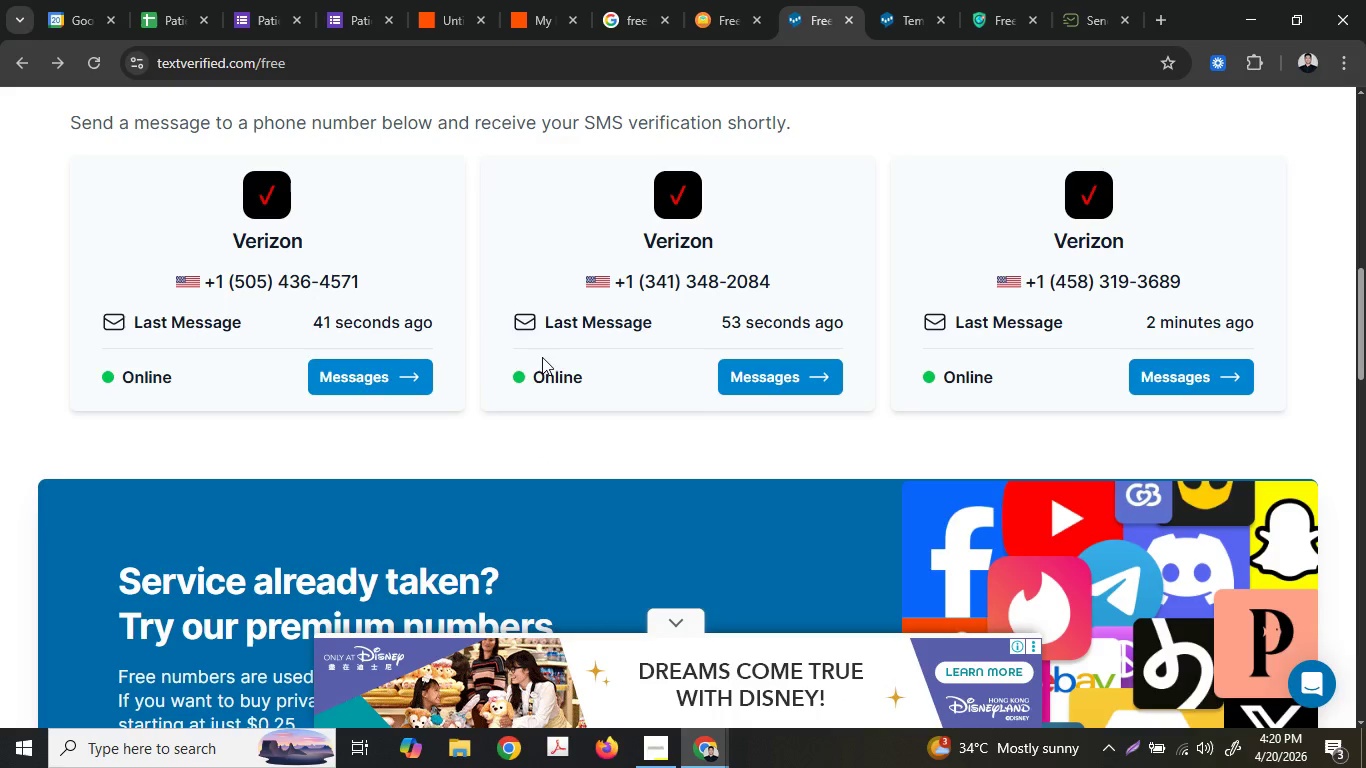 
left_click([351, 372])
 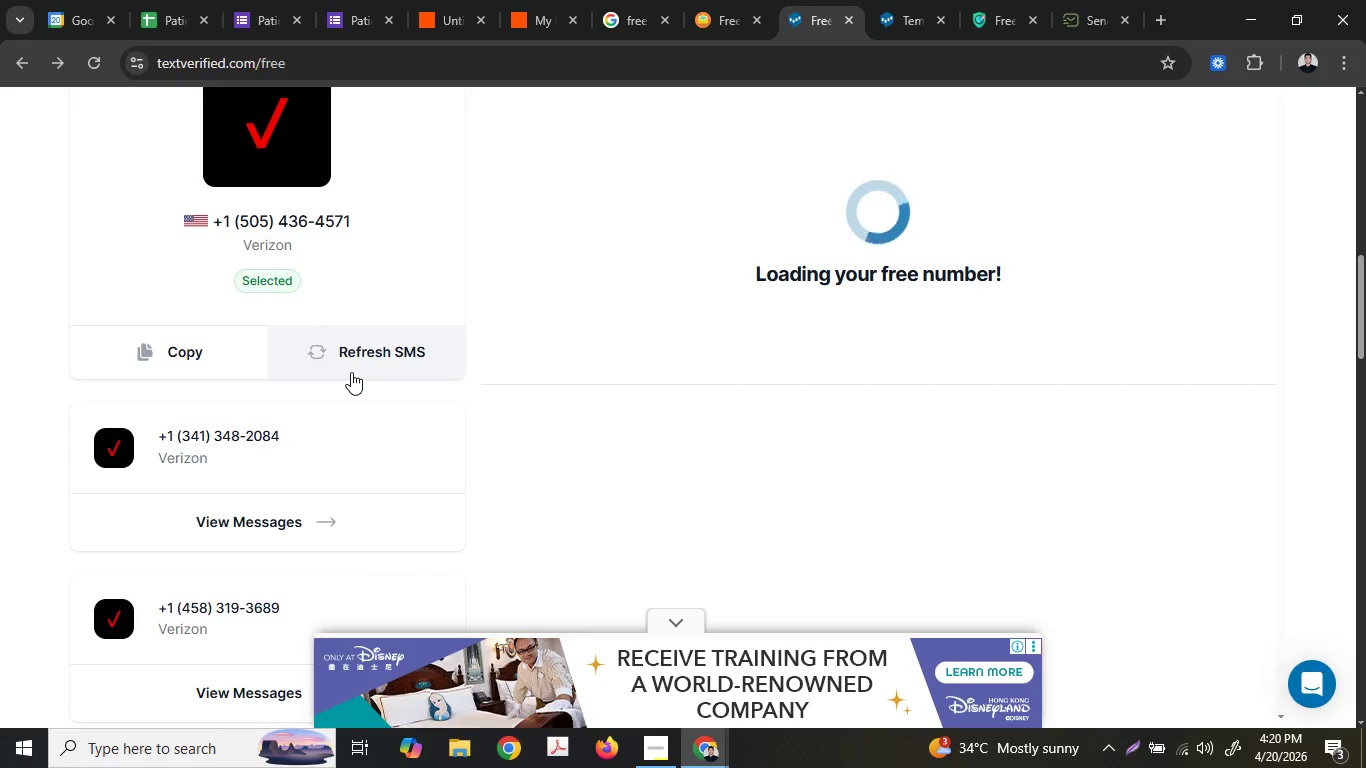 
scroll: coordinate [352, 372], scroll_direction: up, amount: 3.0
 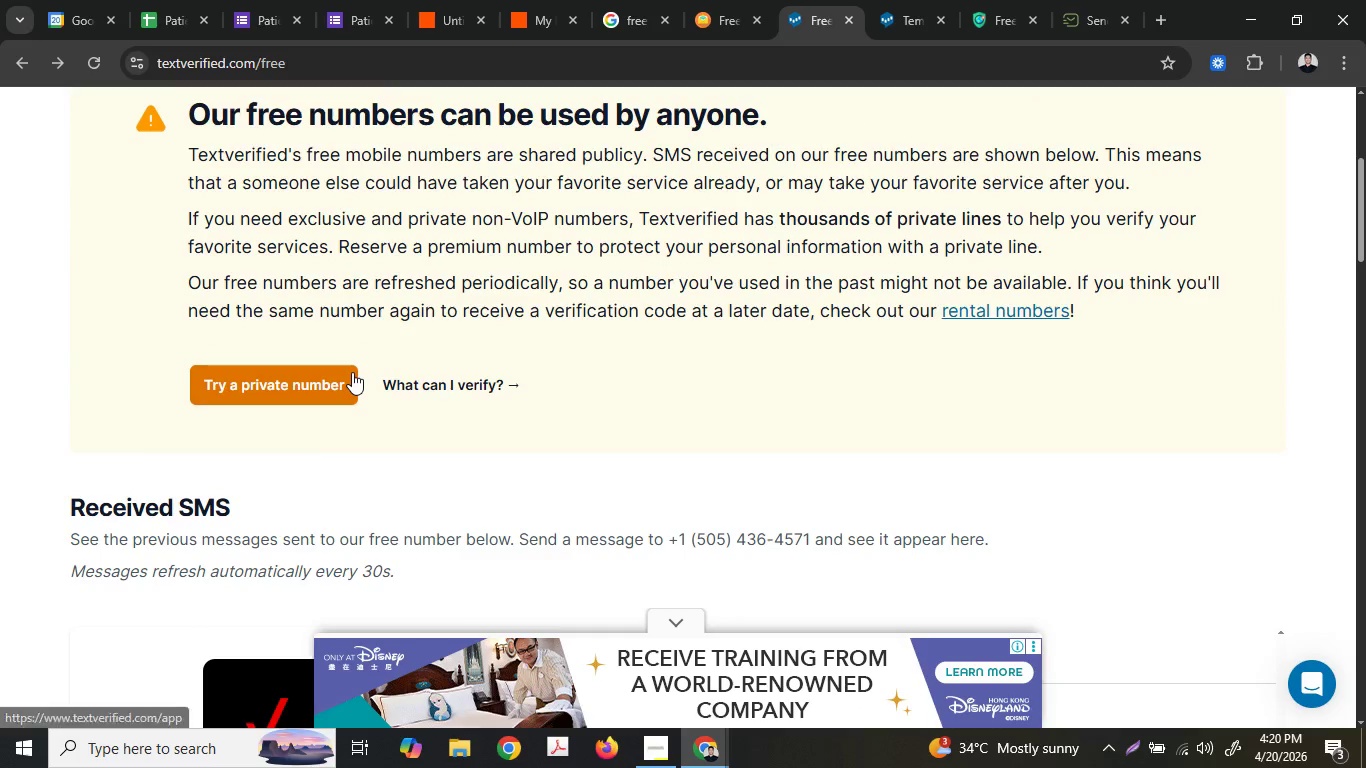 
scroll: coordinate [784, 398], scroll_direction: down, amount: 7.0
 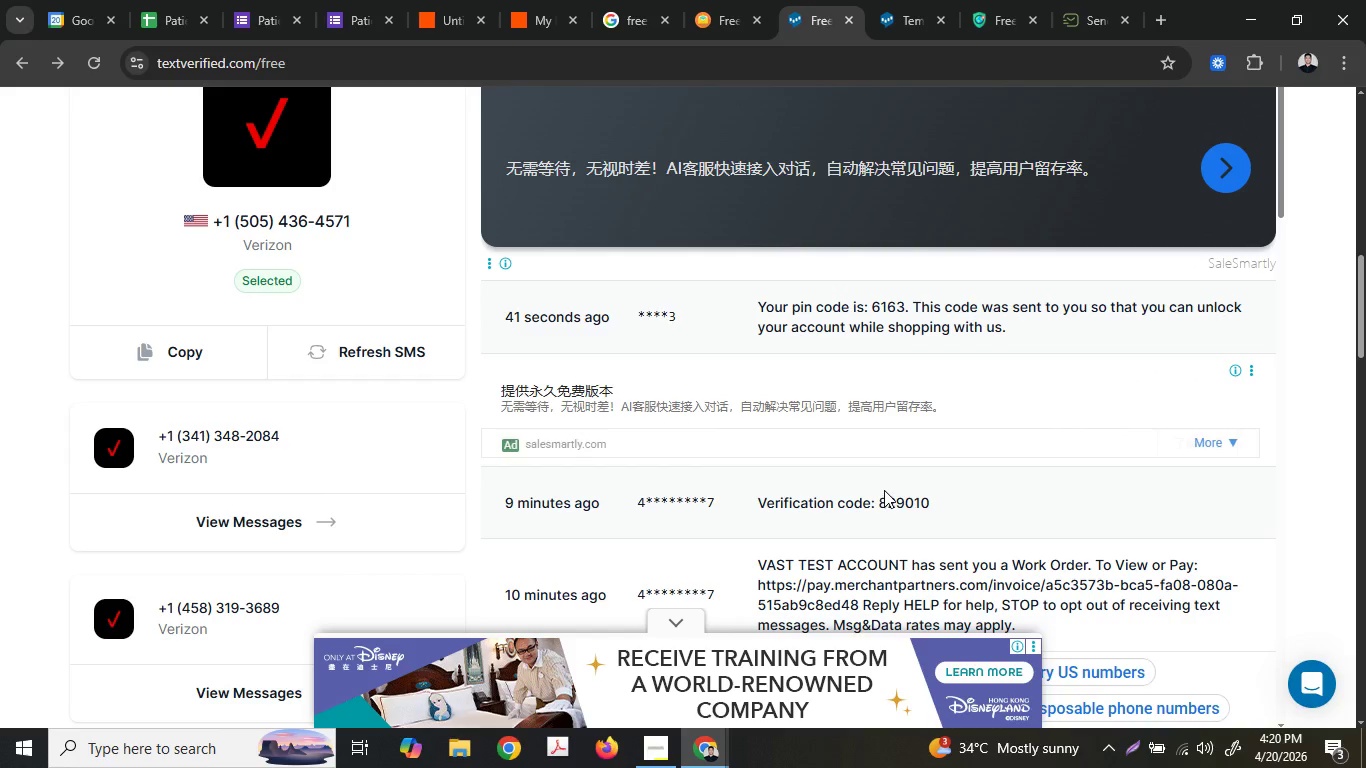 
scroll: coordinate [928, 497], scroll_direction: up, amount: 2.0
 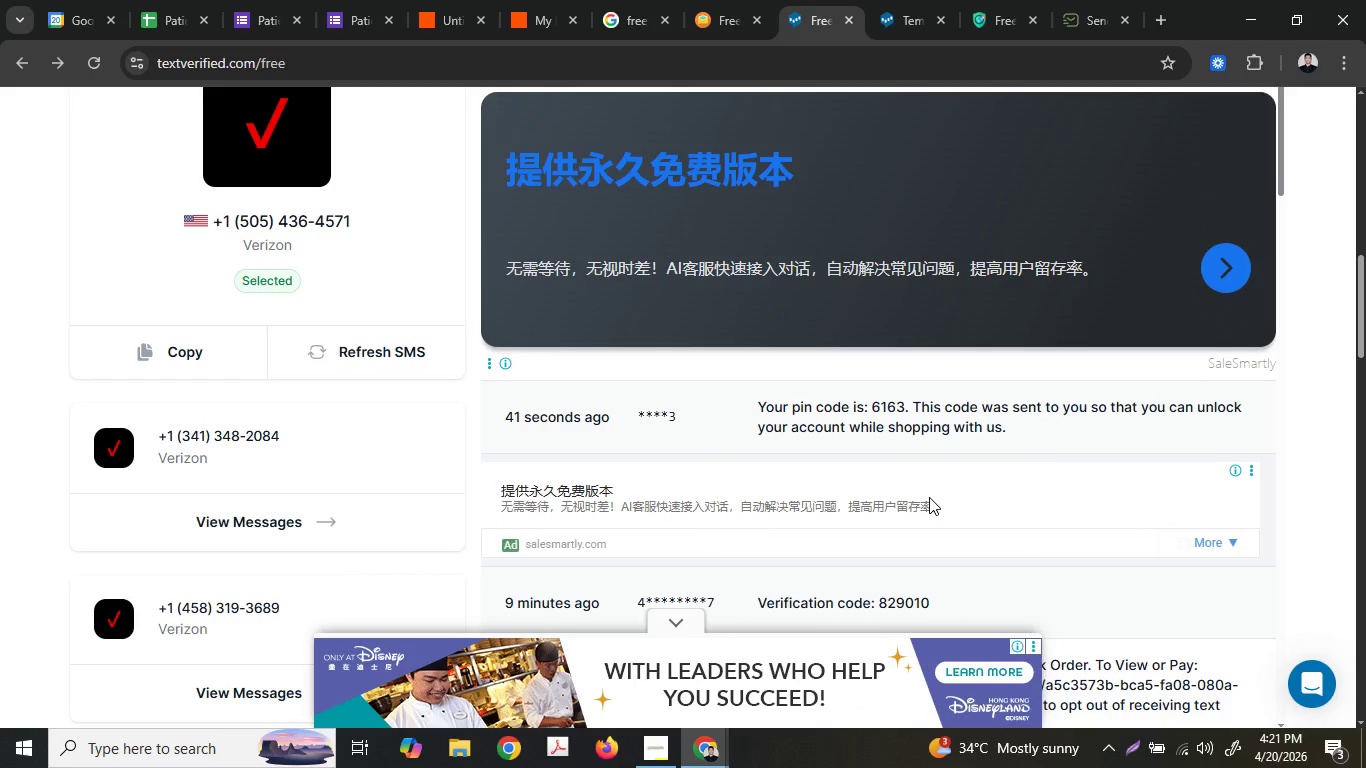 
scroll: coordinate [929, 496], scroll_direction: down, amount: 5.0
 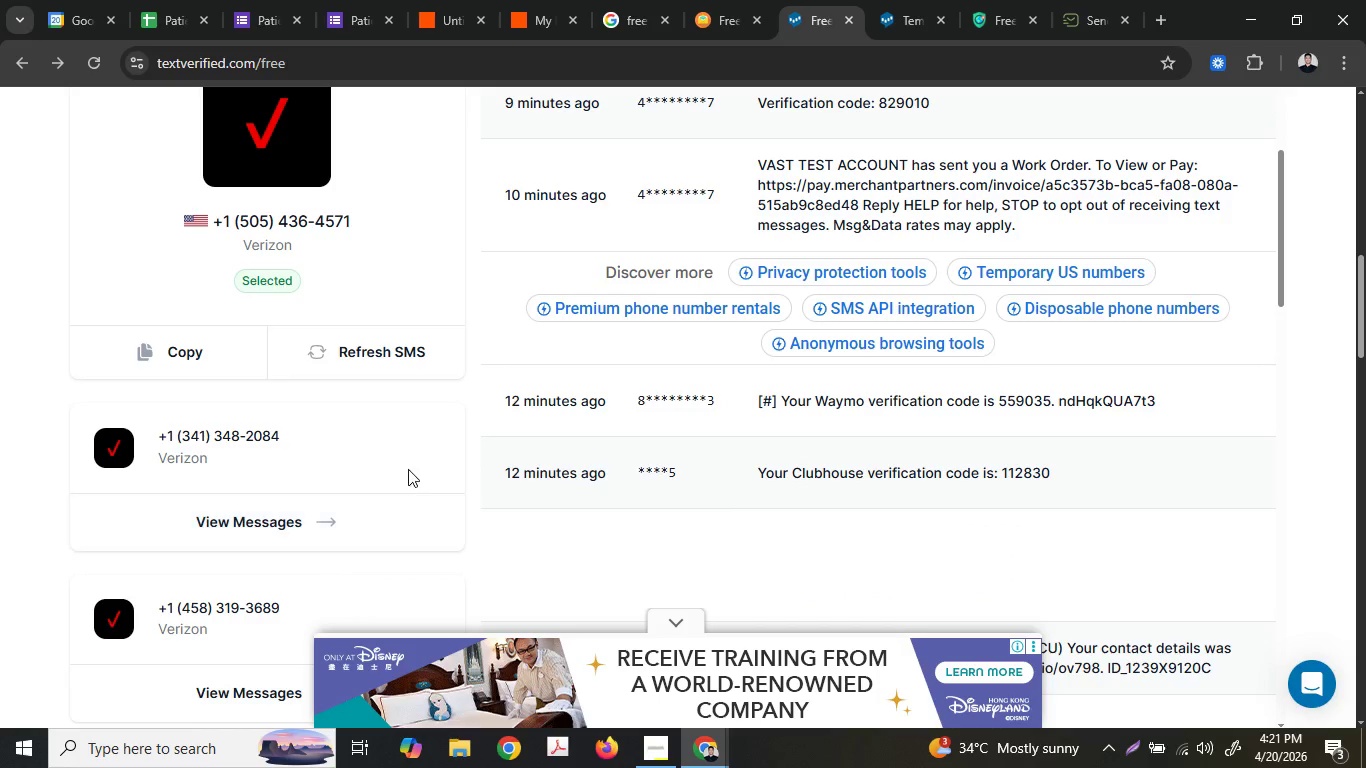 
wait(7.11)
 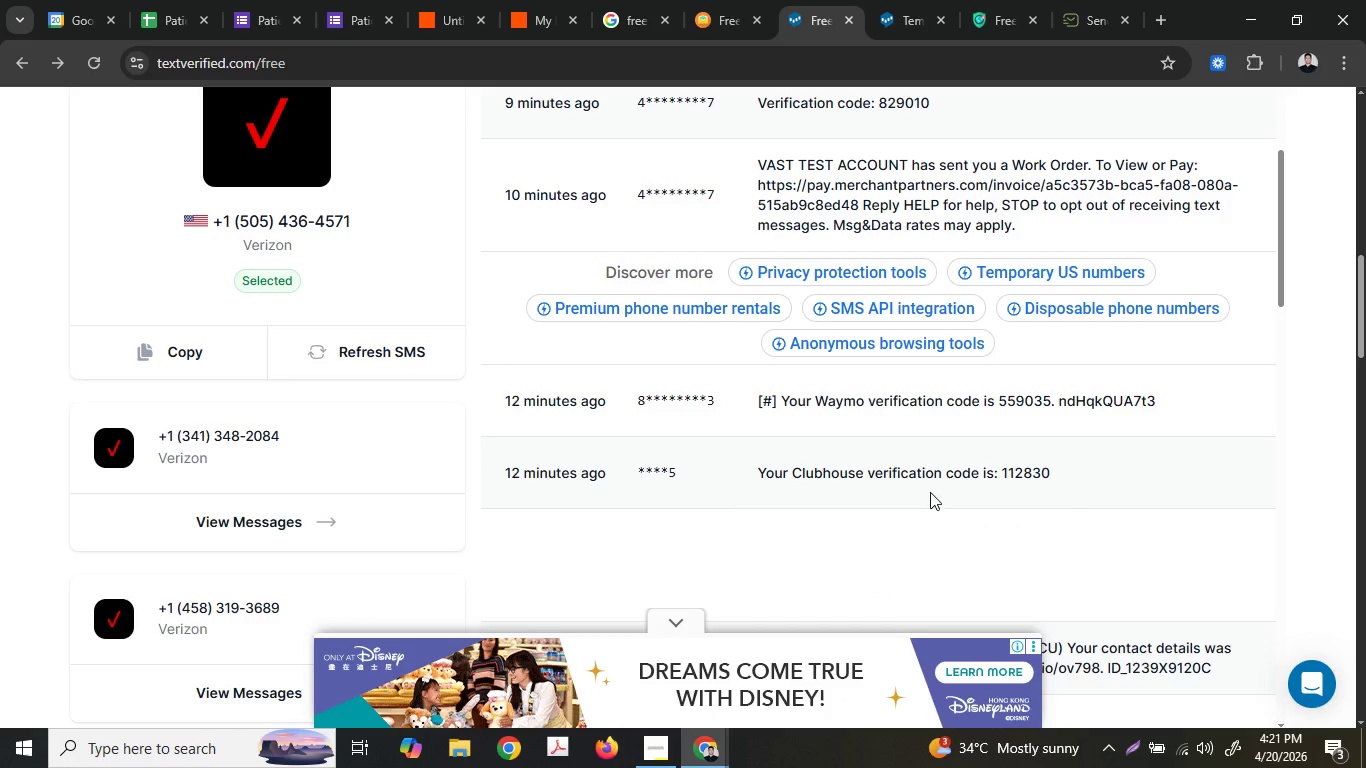 
scroll: coordinate [268, 484], scroll_direction: up, amount: 2.0
 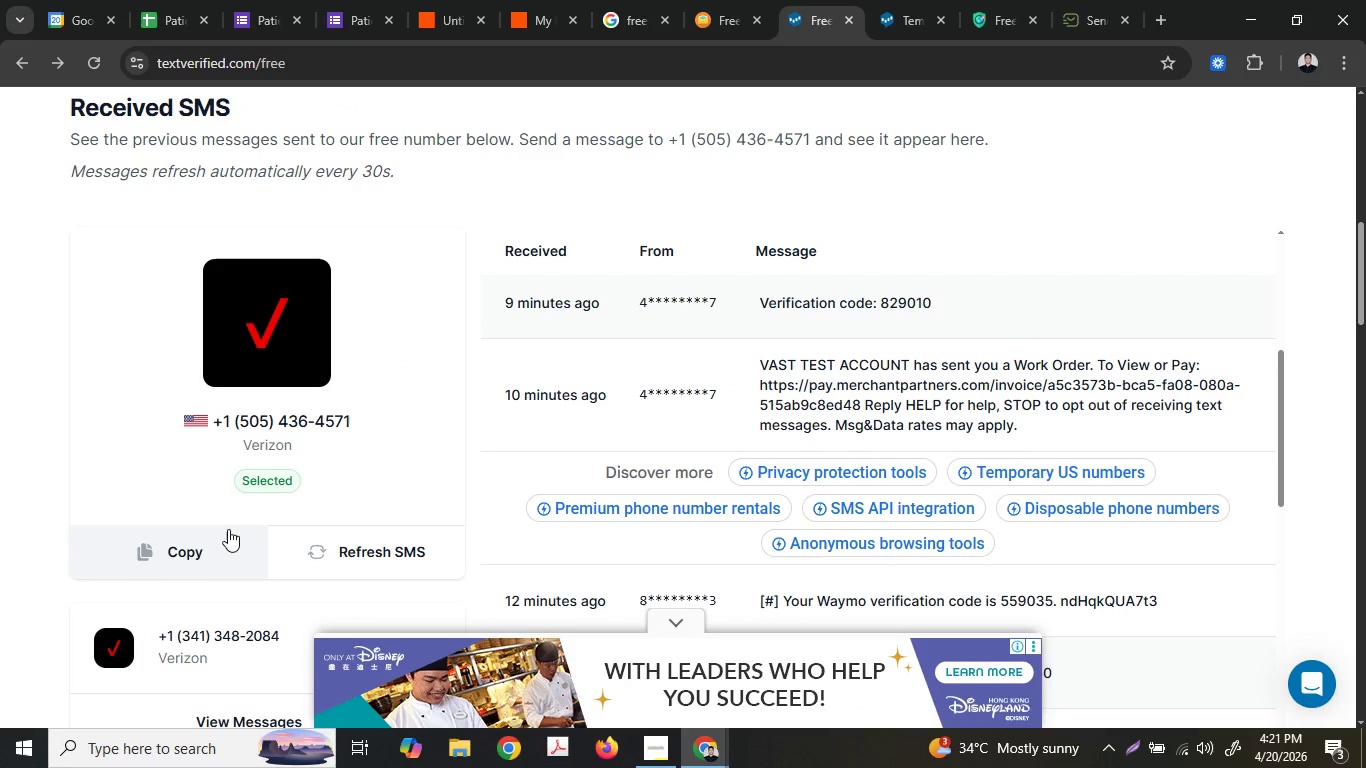 
left_click([208, 553])
 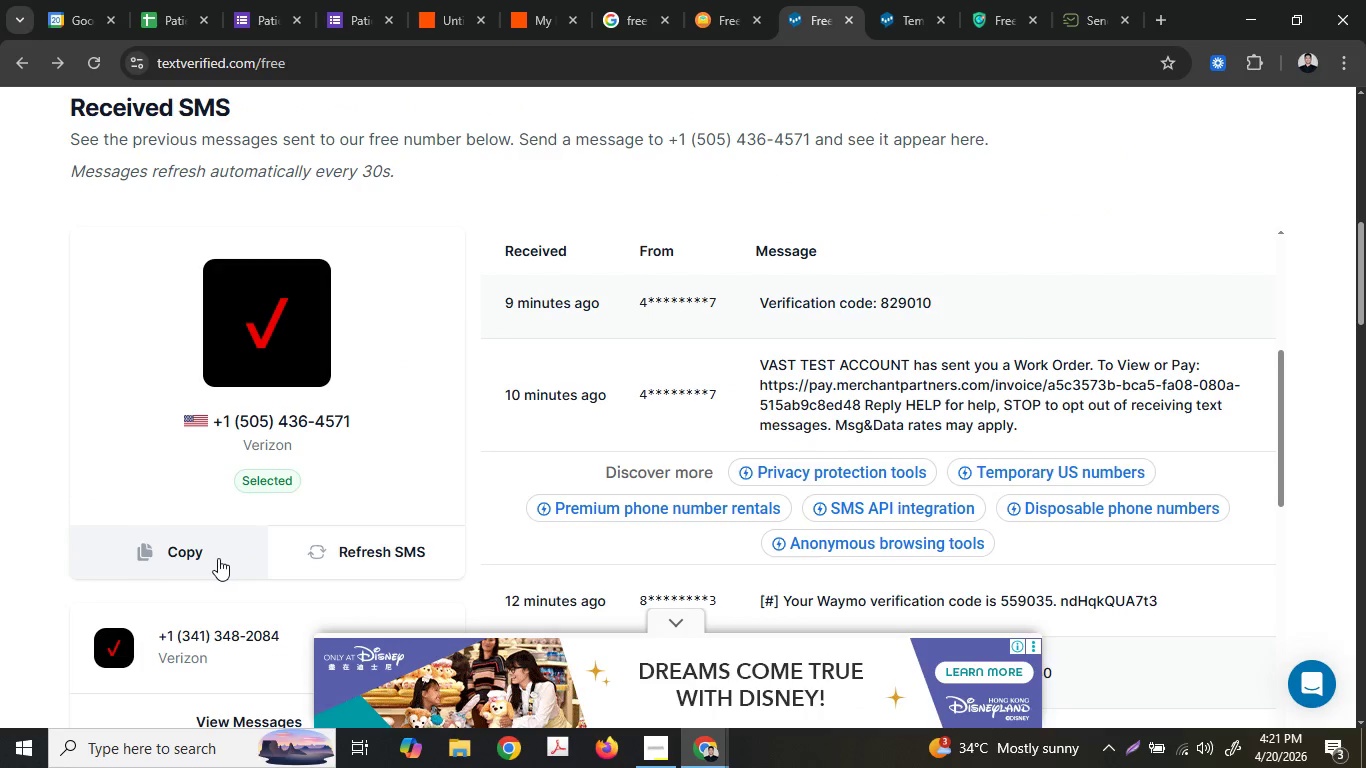 
double_click([284, 545])
 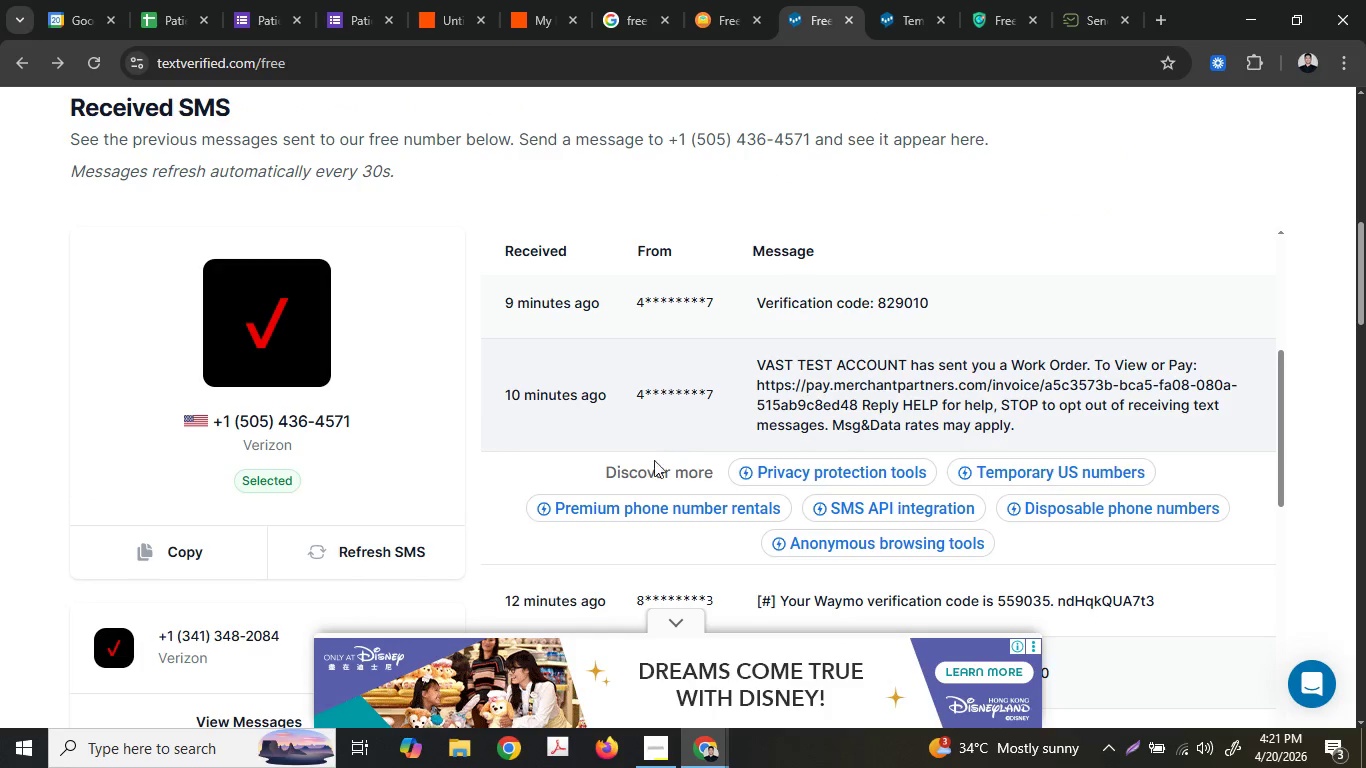 
left_click([450, 558])
 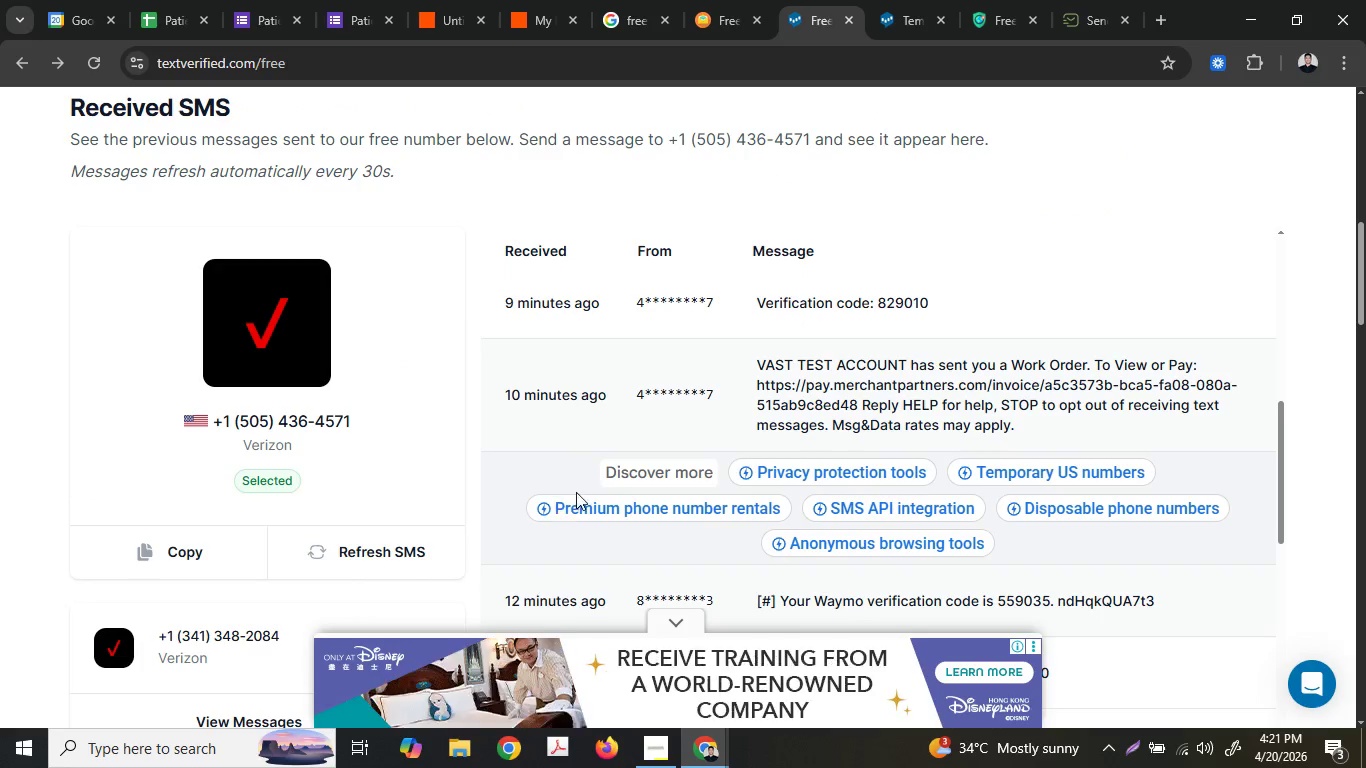 
scroll: coordinate [579, 486], scroll_direction: up, amount: 6.0
 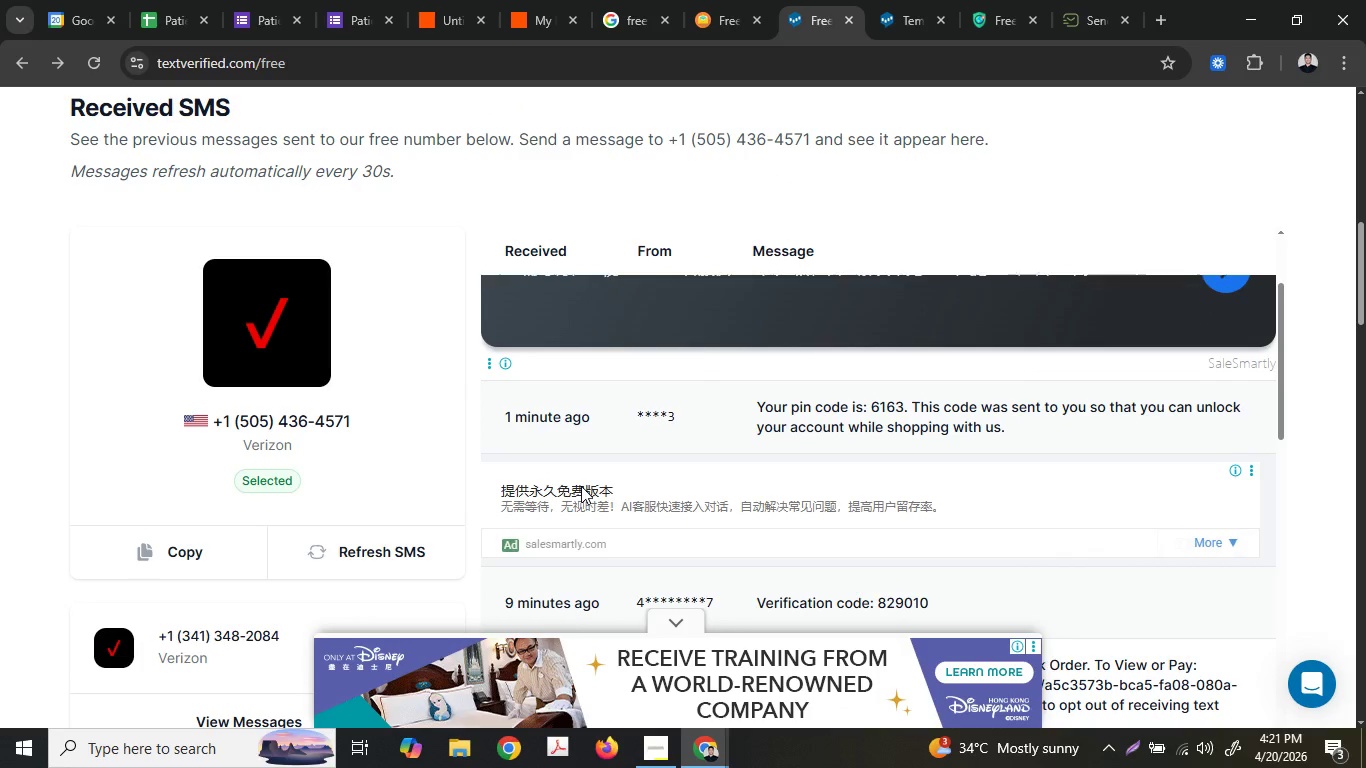 
scroll: coordinate [581, 486], scroll_direction: down, amount: 1.0
 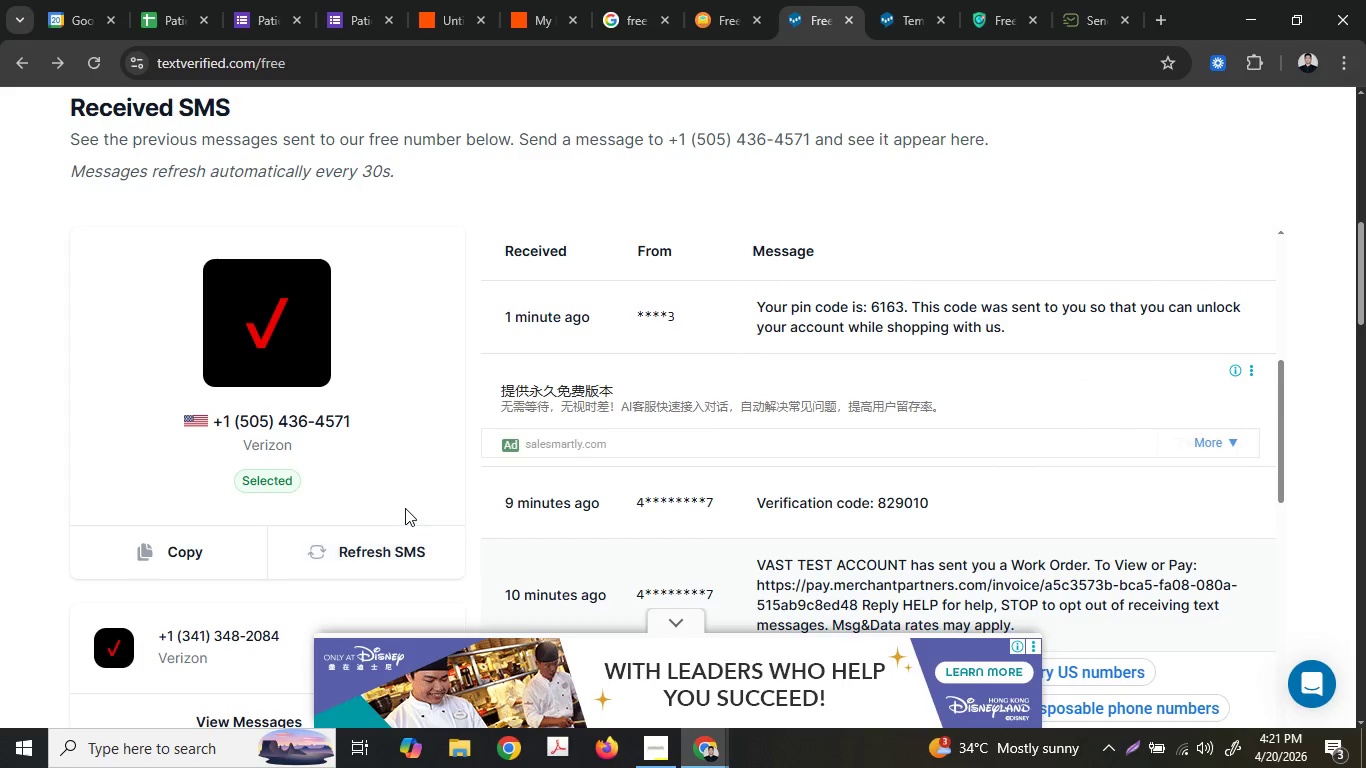 
left_click([388, 544])
 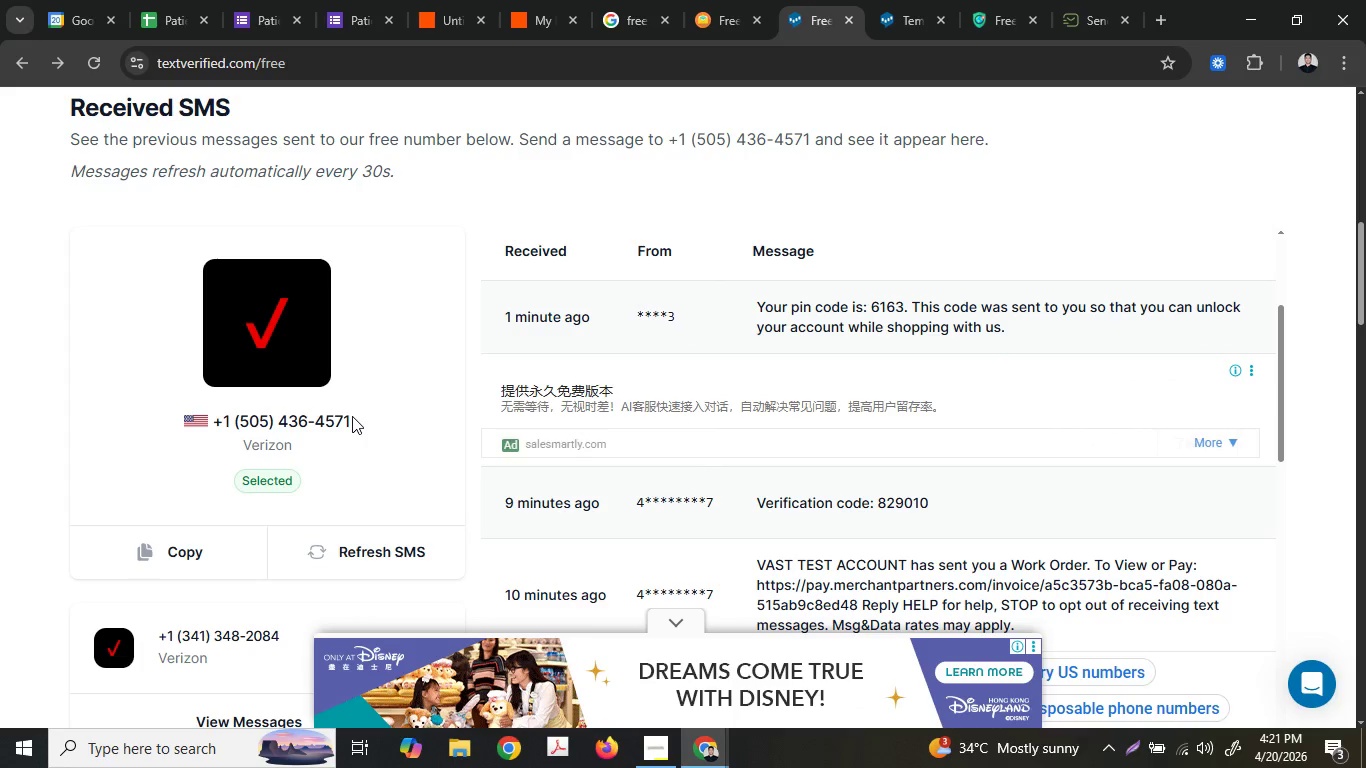 
left_click_drag(start_coordinate=[355, 416], to_coordinate=[220, 427])
 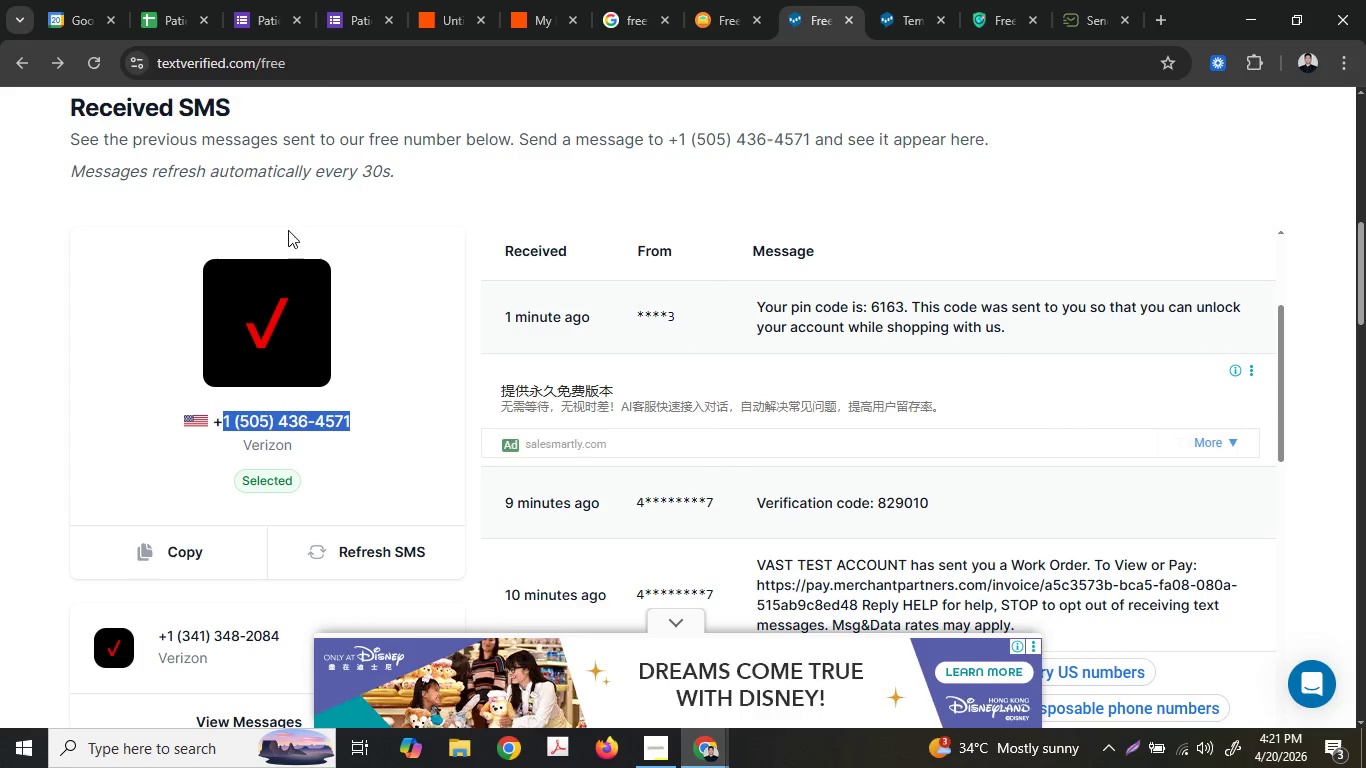 
key(Control+ControlLeft)
 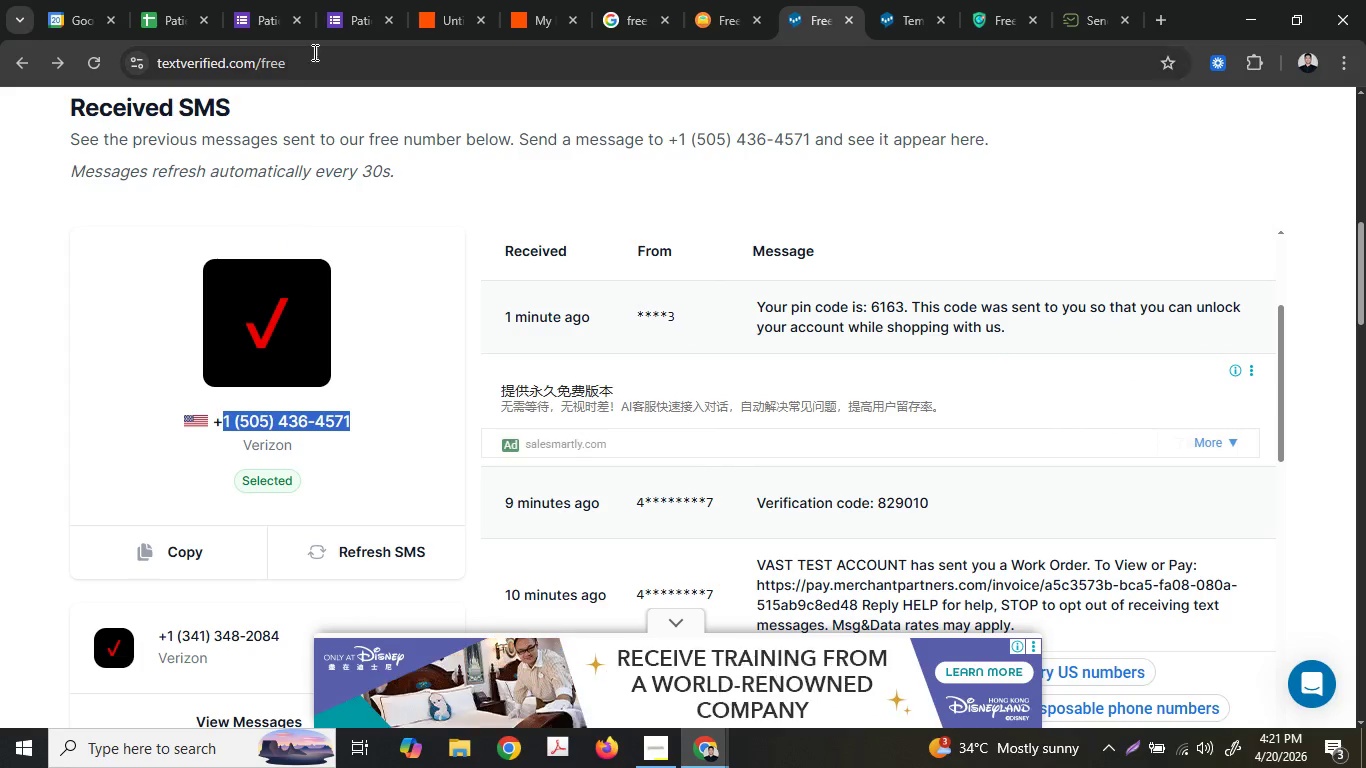 
key(Control+C)
 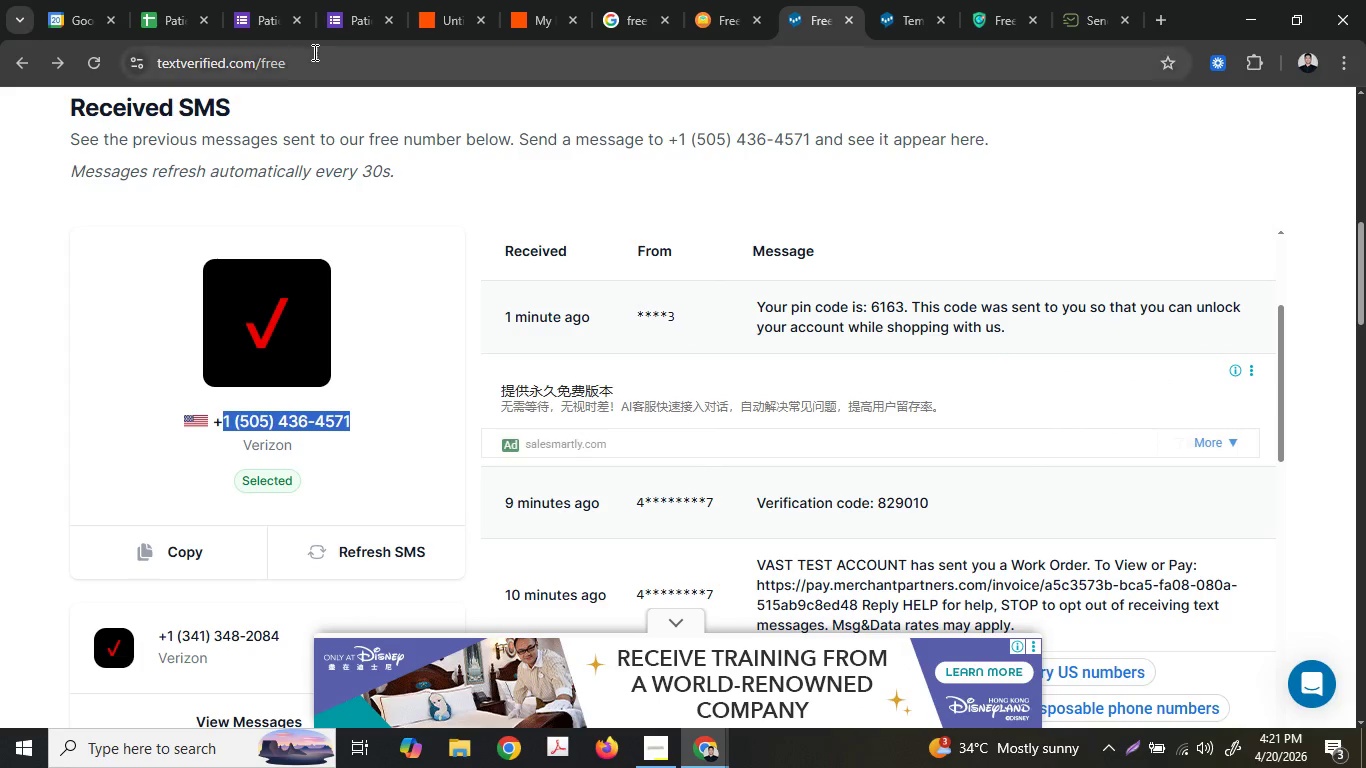 
left_click([313, 52])
 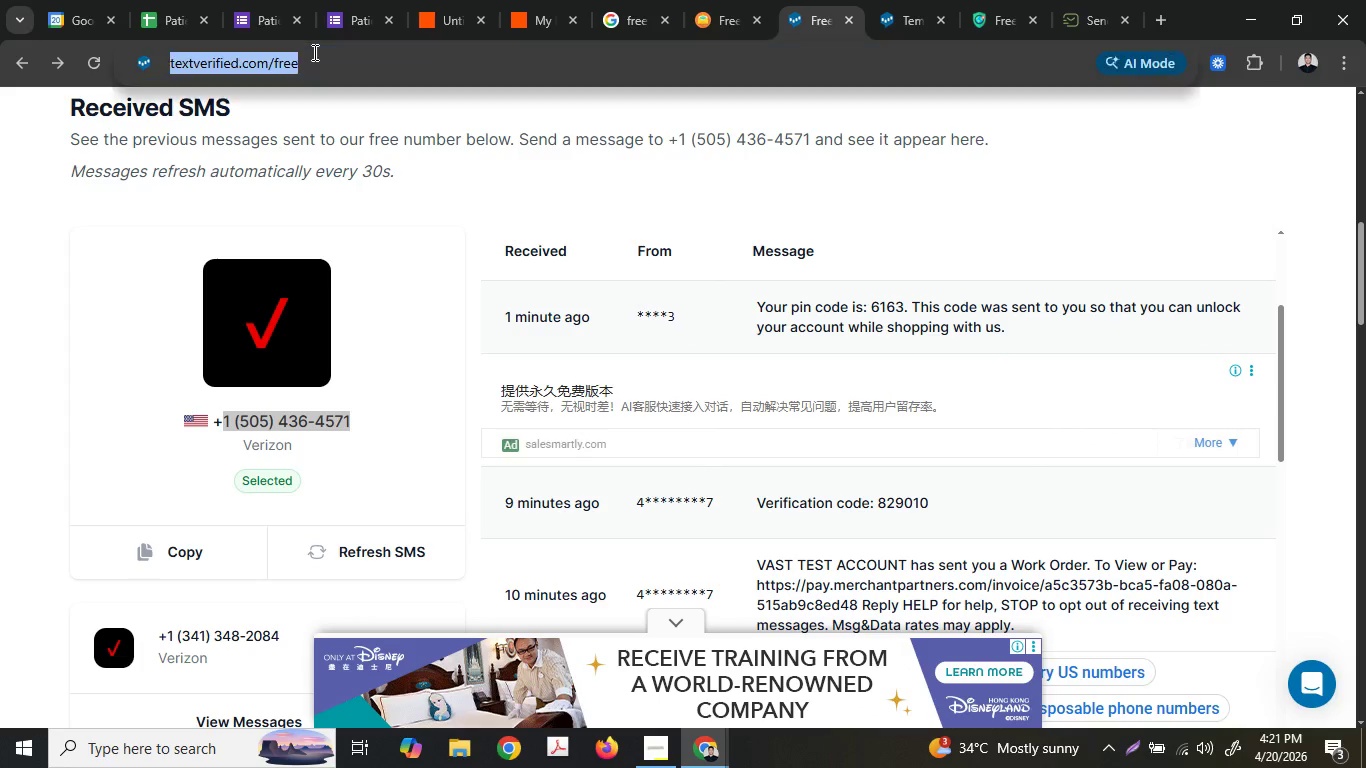 
key(Control+ControlLeft)
 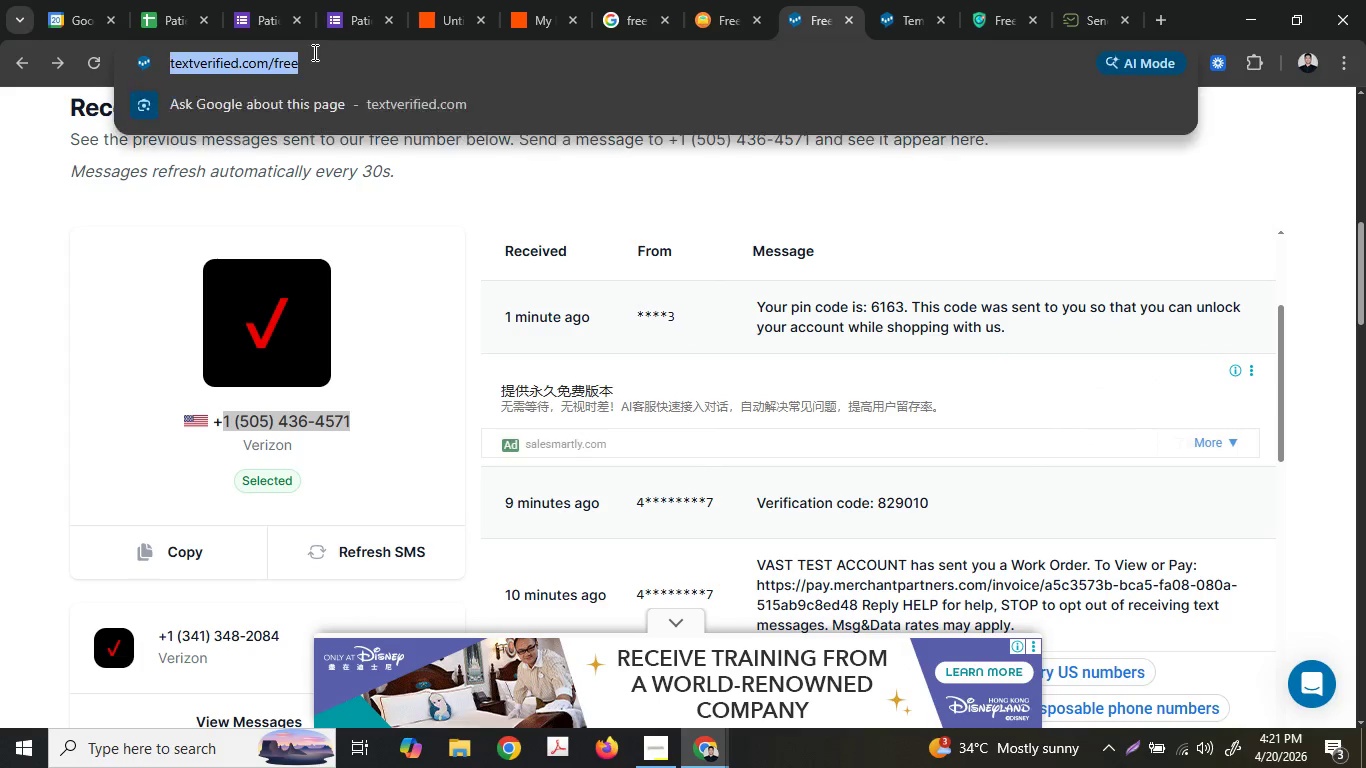 
key(Control+V)
 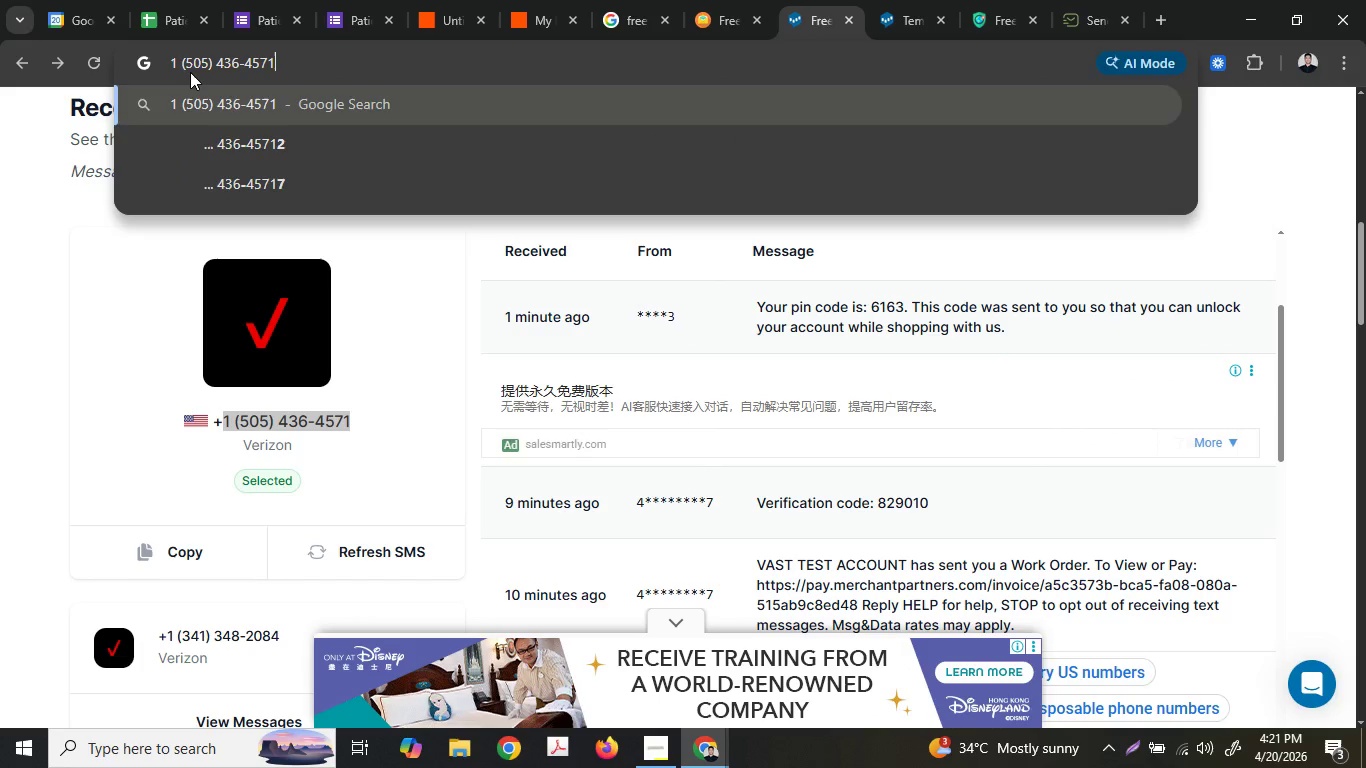 
left_click([189, 71])
 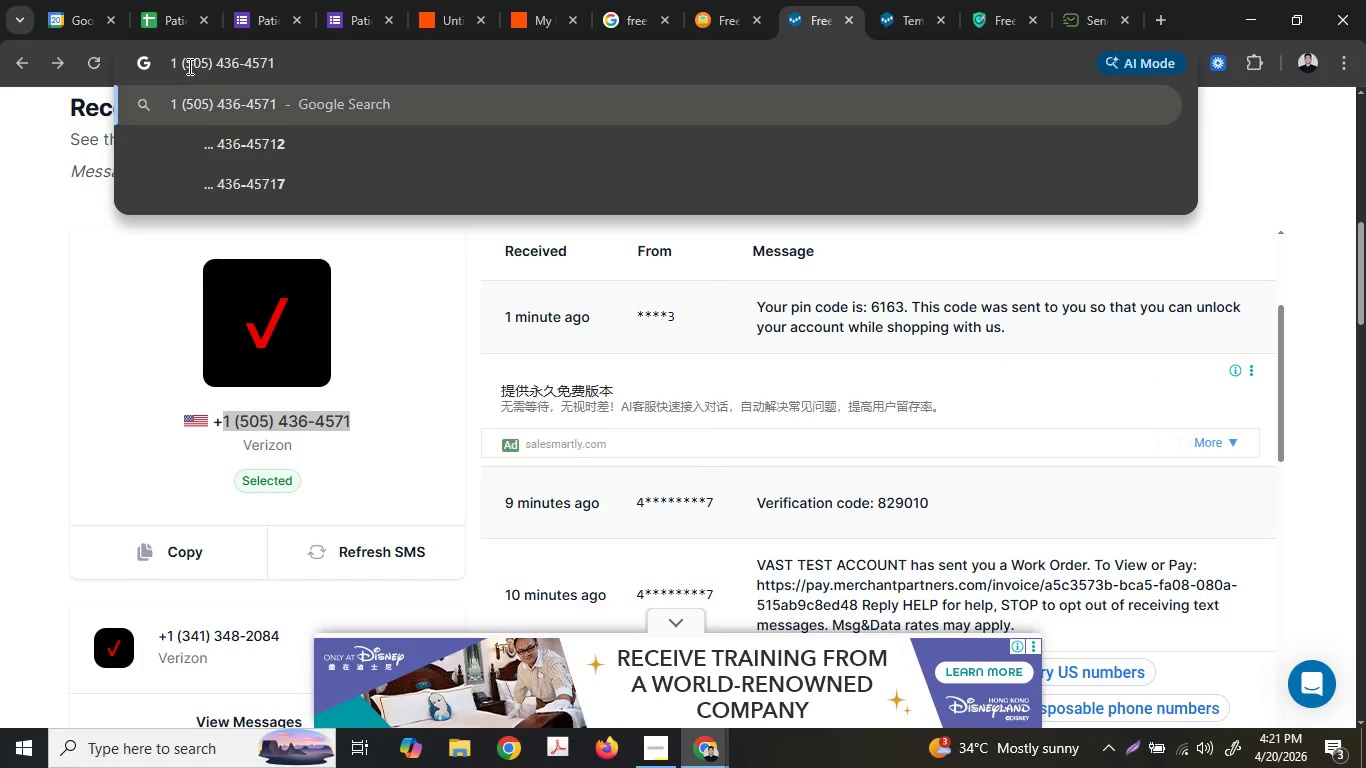 
double_click([188, 66])
 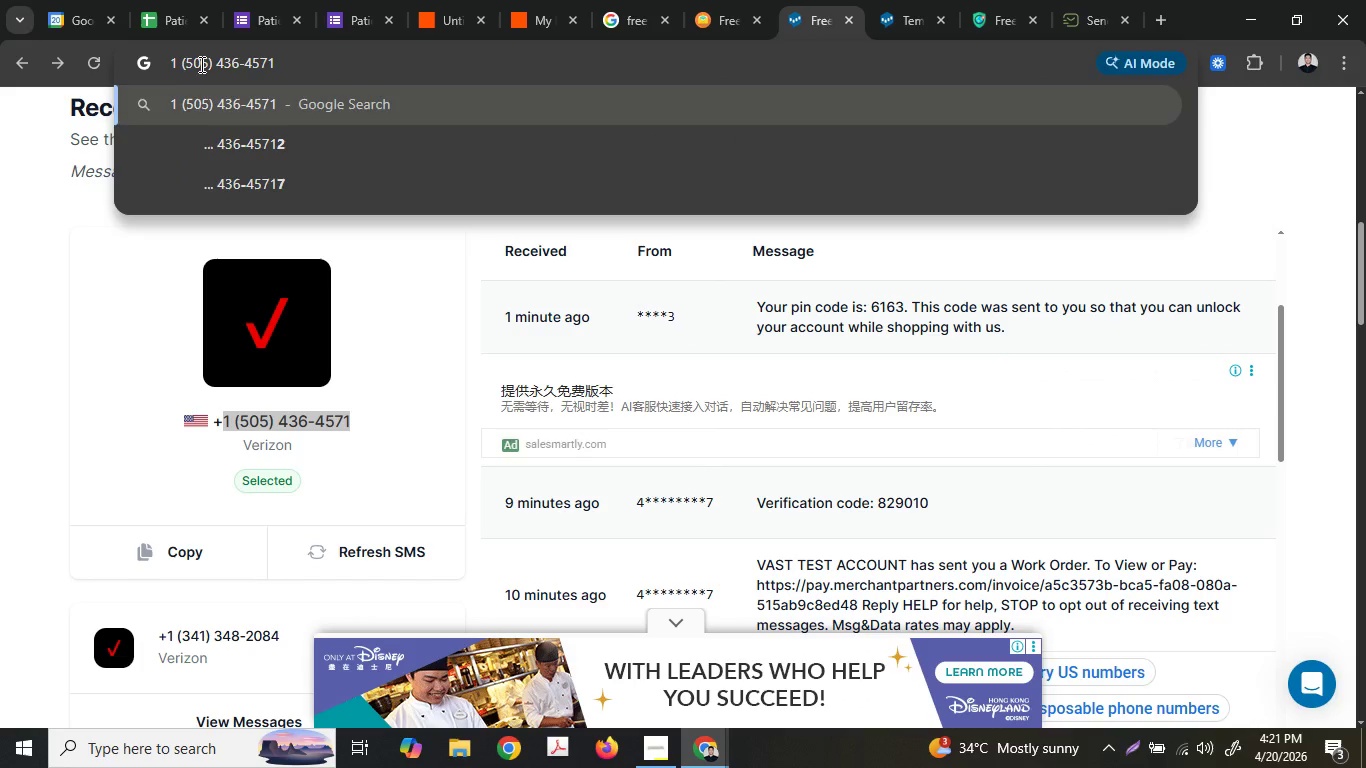 
key(Backspace)
 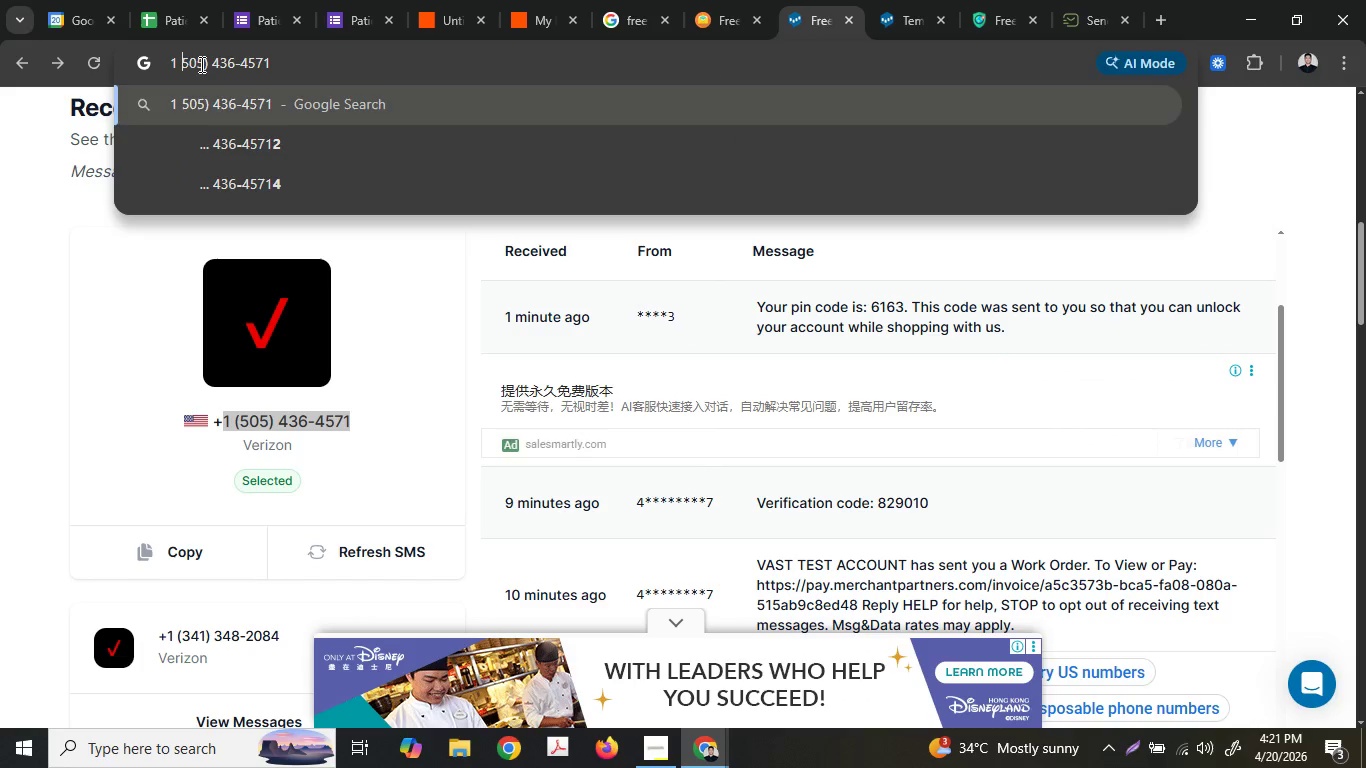 
key(Backspace)
 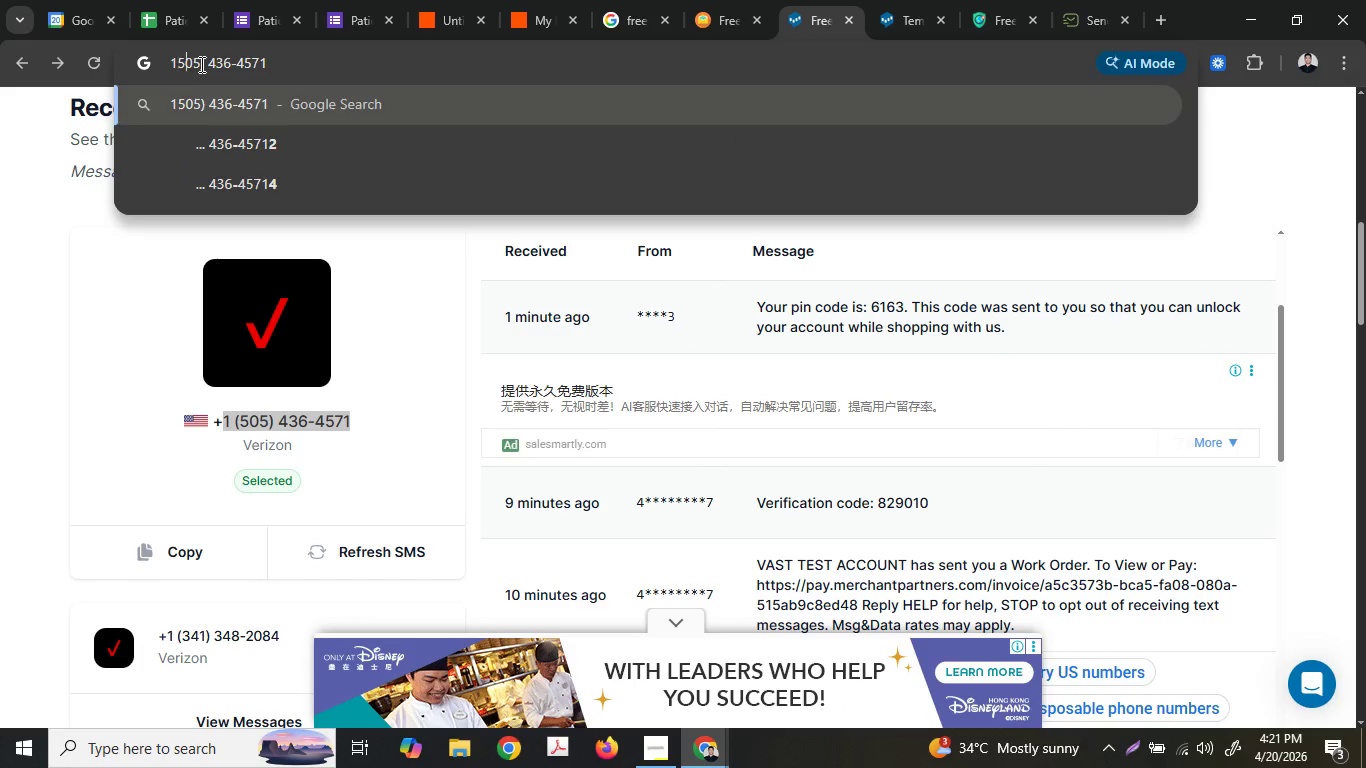 
hold_key(key=ArrowRight, duration=0.59)
 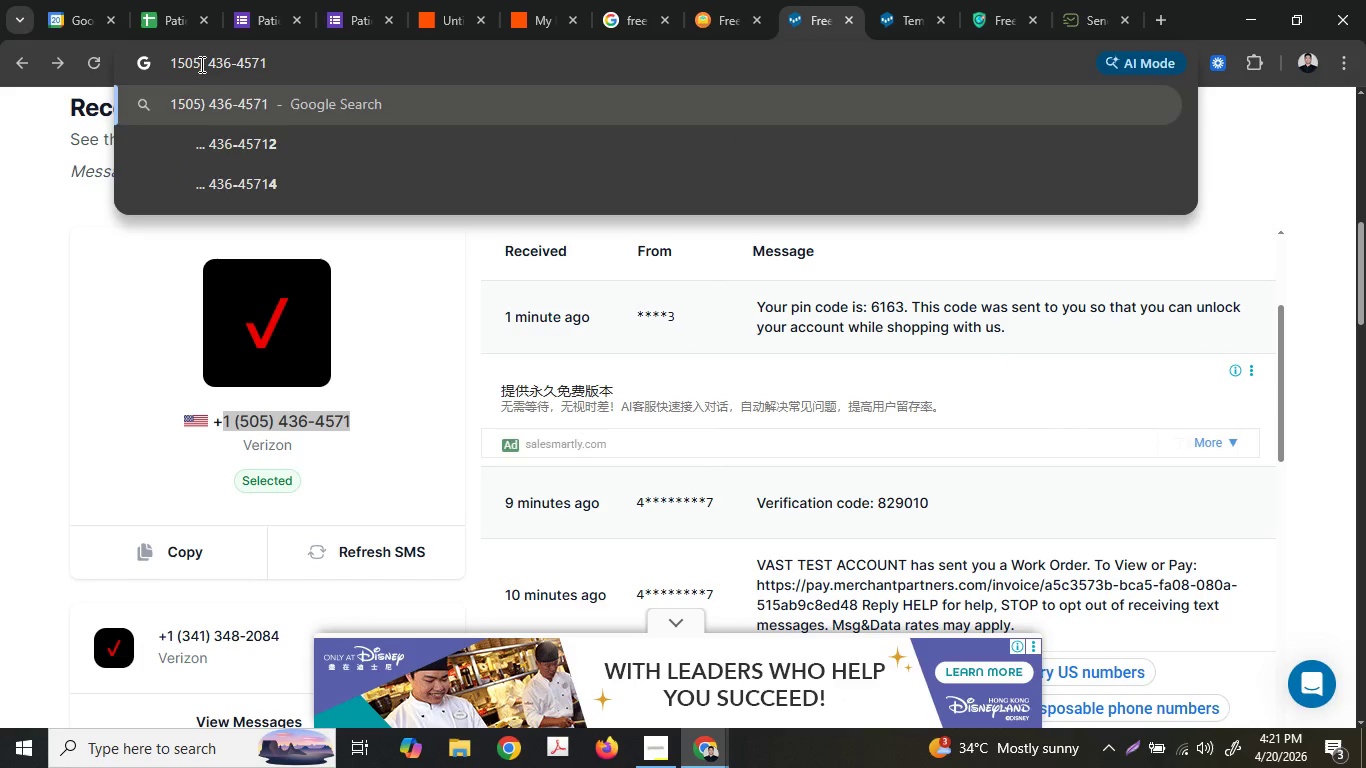 
key(Backspace)
 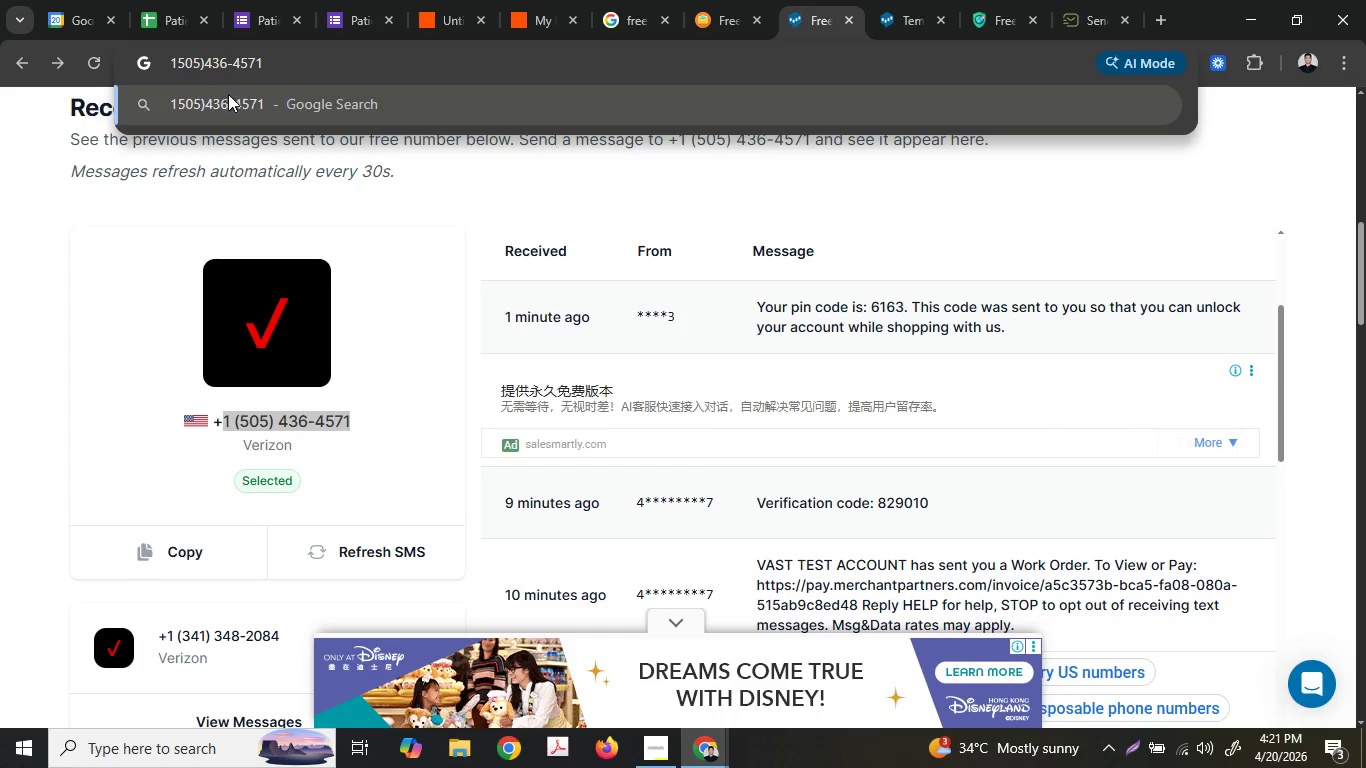 
key(Backspace)
 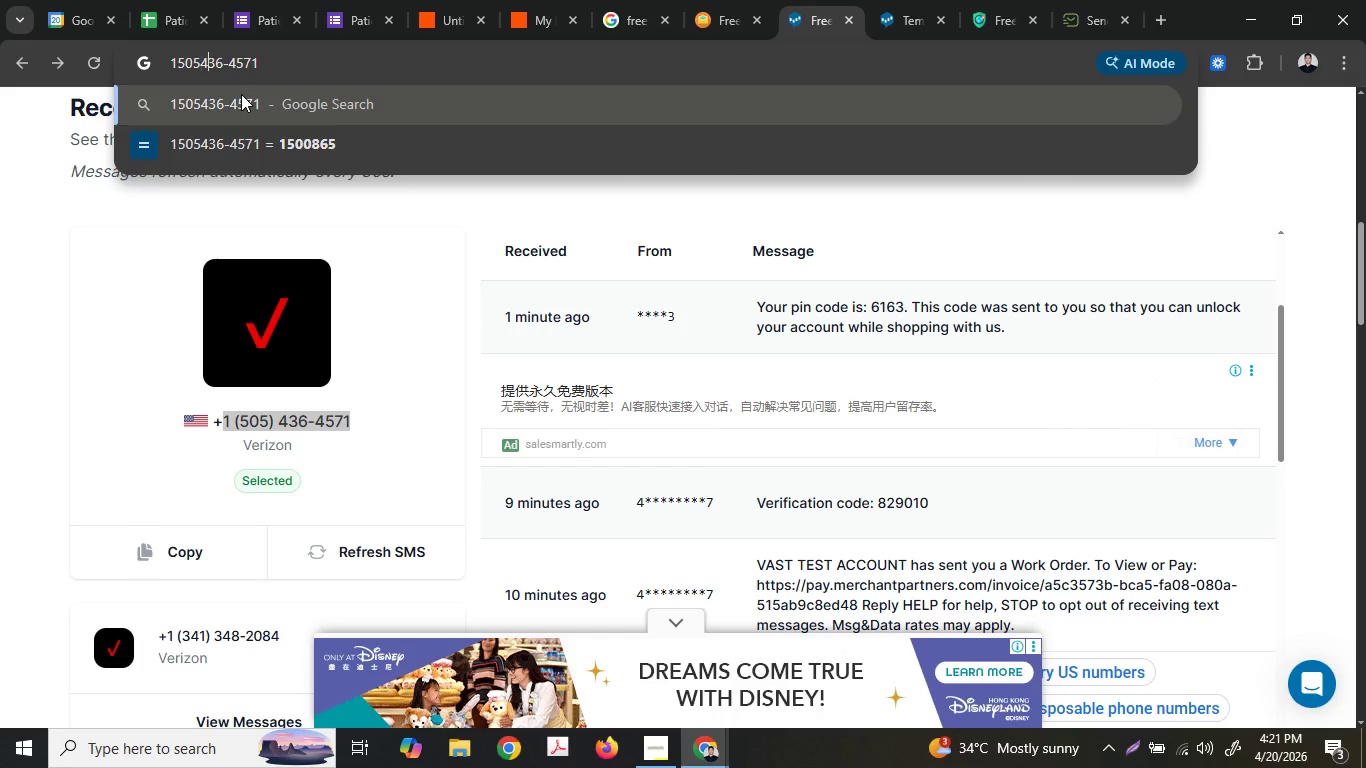 
hold_key(key=ArrowRight, duration=0.55)
 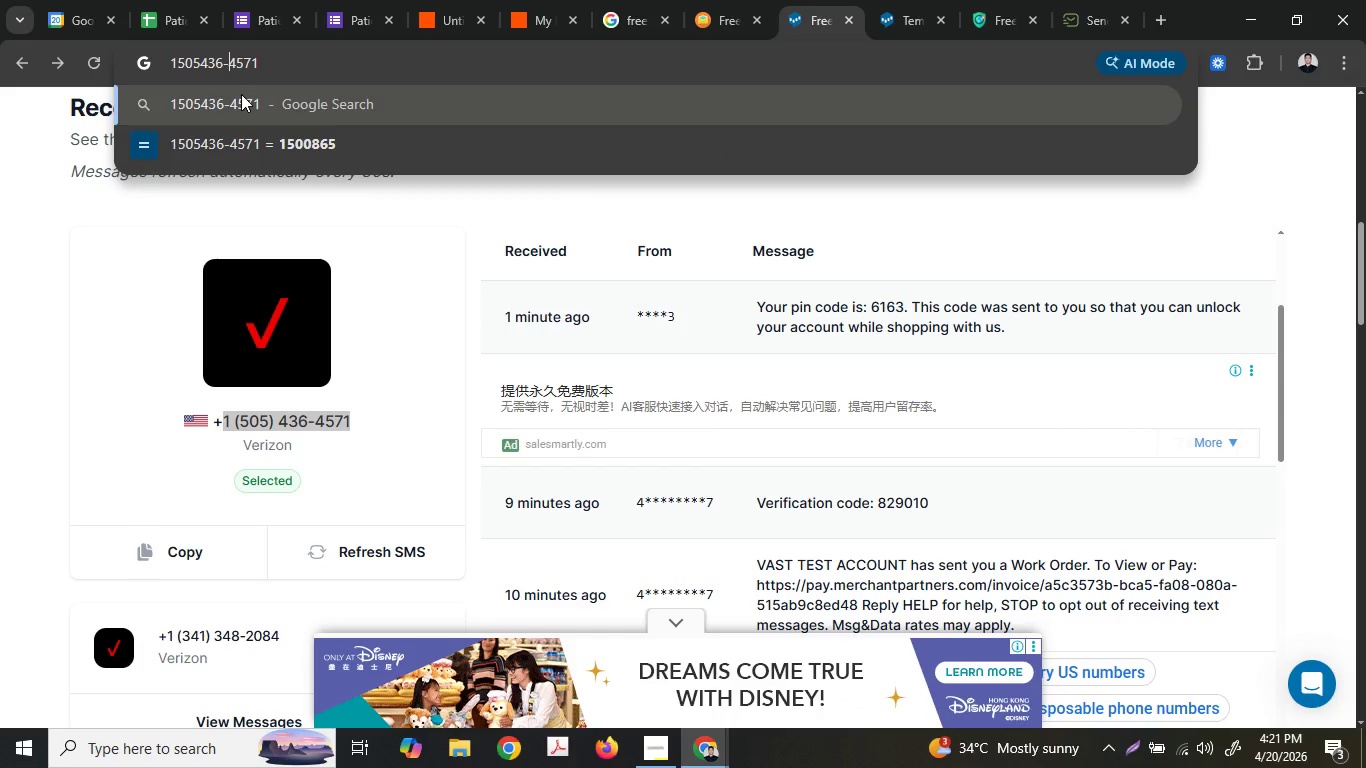 
key(ArrowRight)
 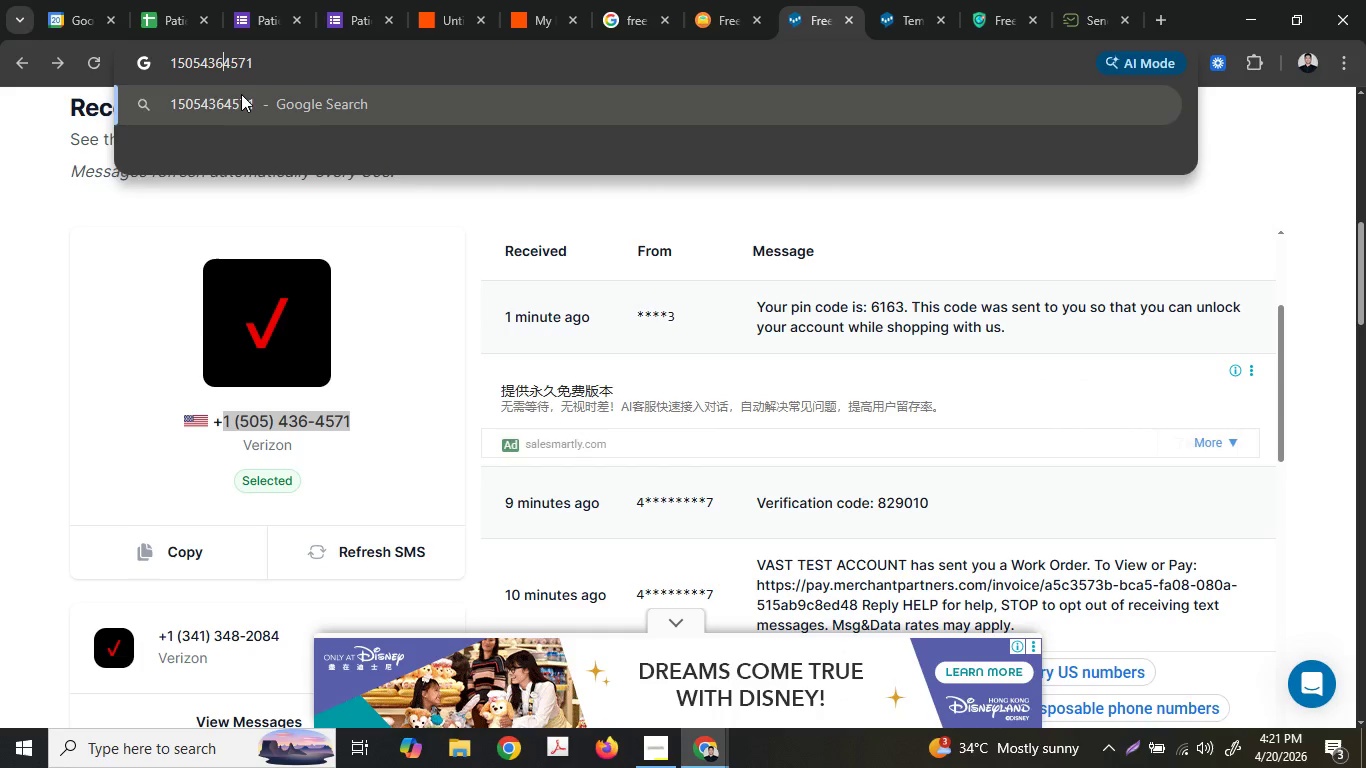 
key(Backspace)
 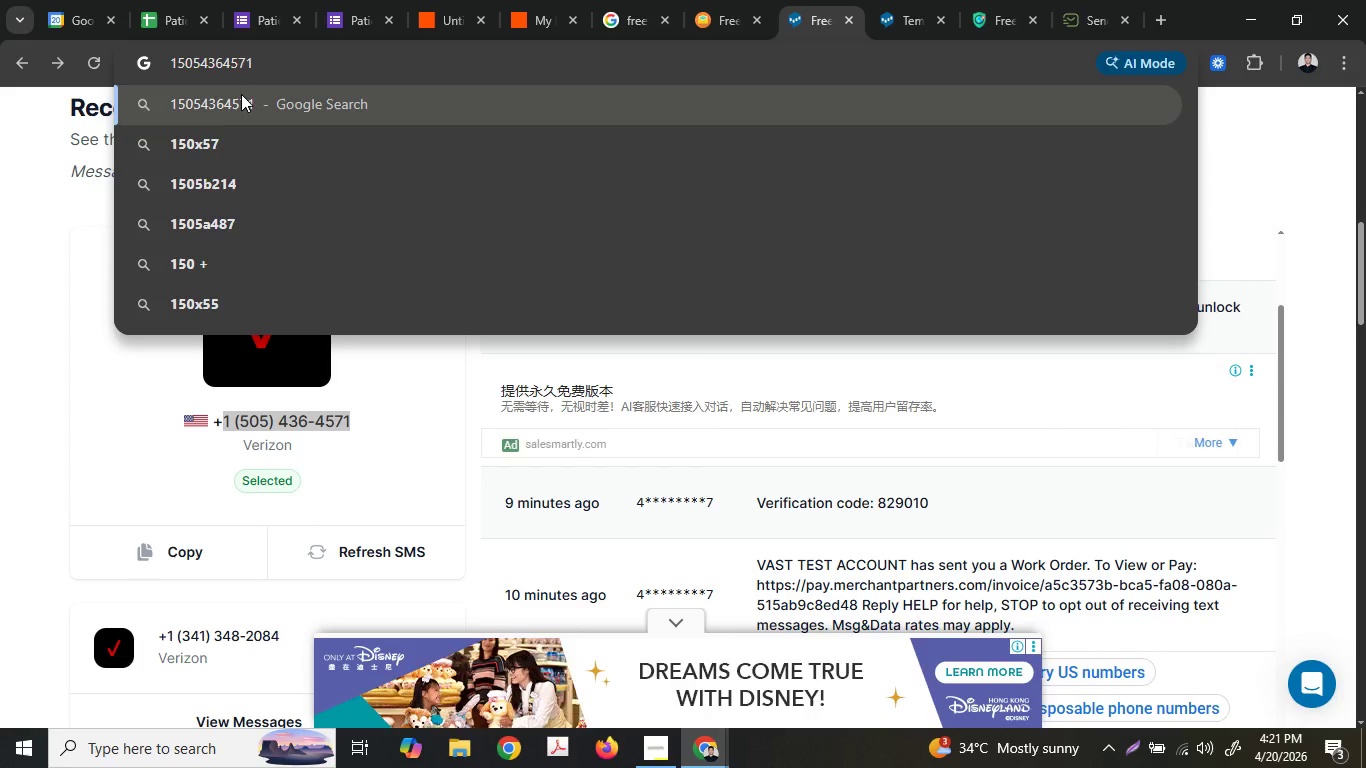 
key(Control+A)
 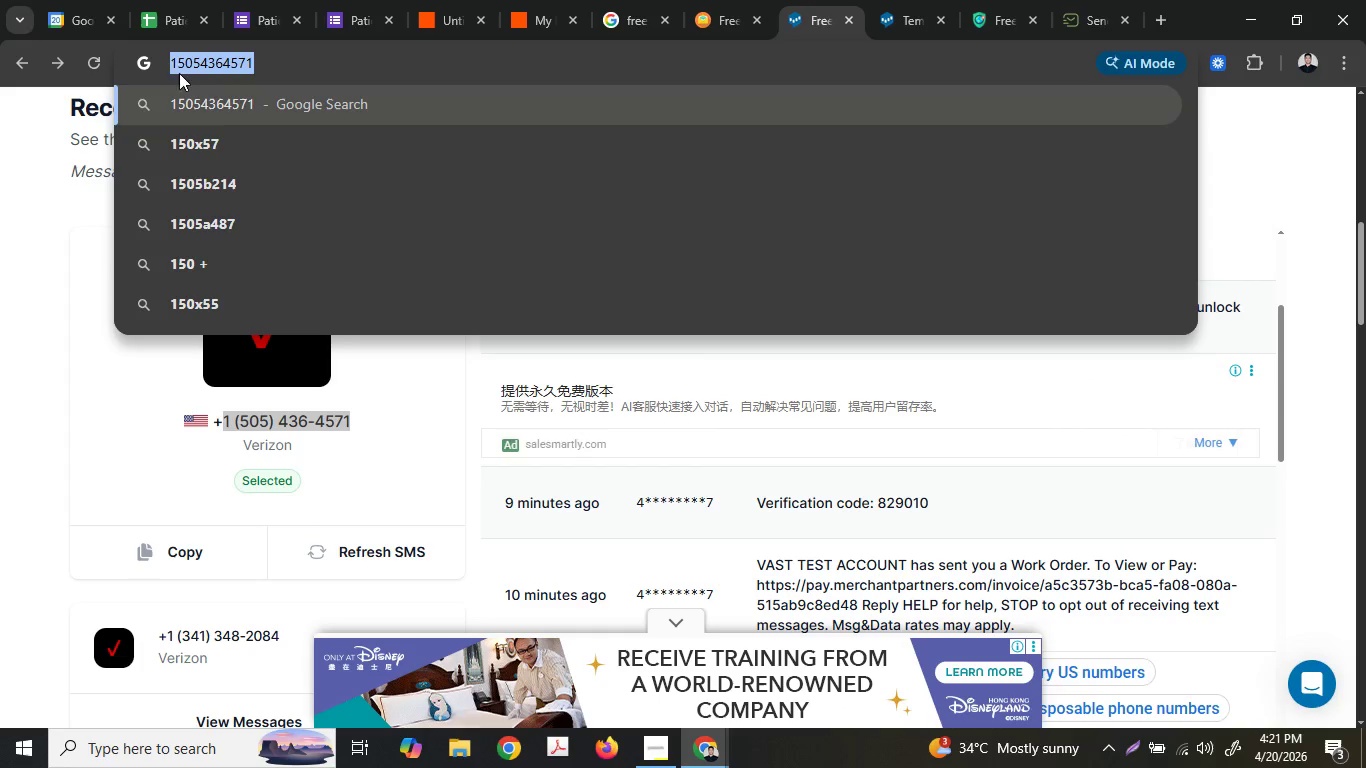 
left_click([171, 65])
 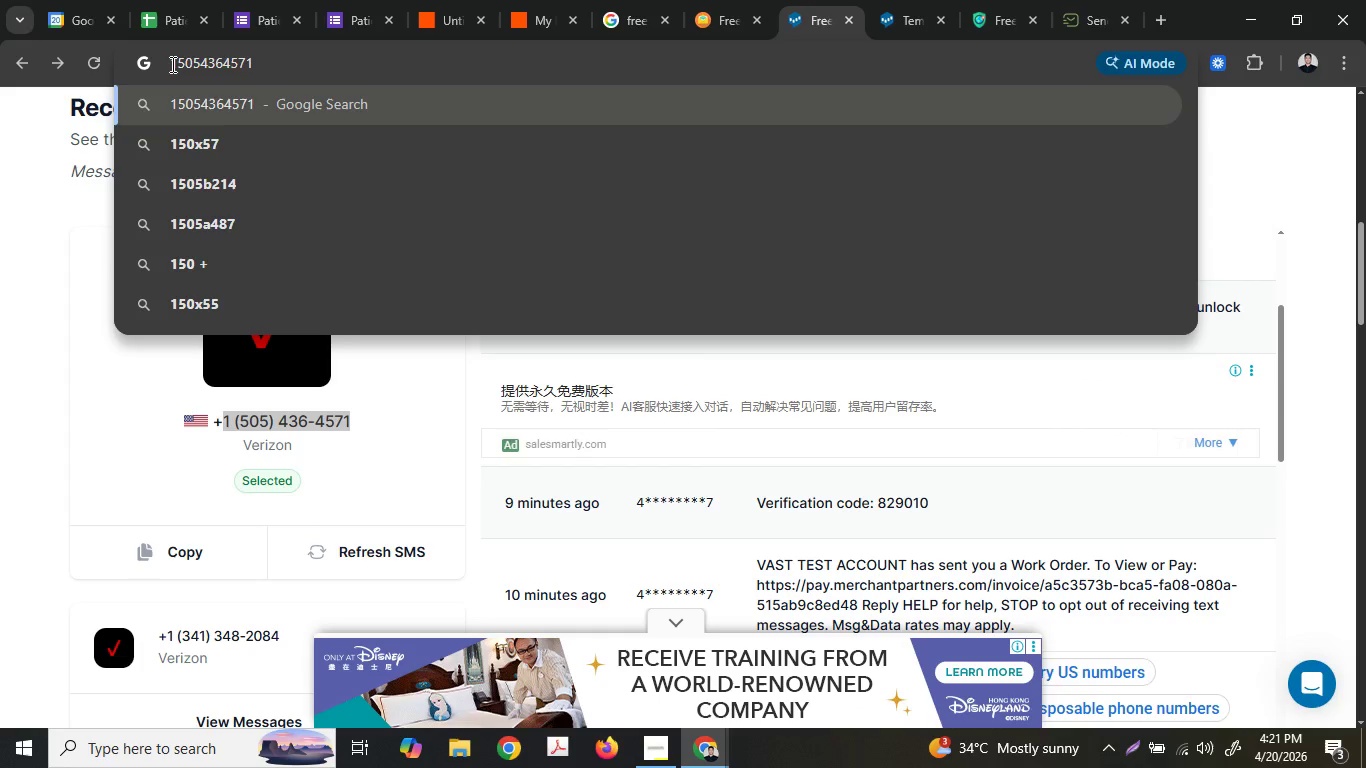 
key(NumpadAdd)
 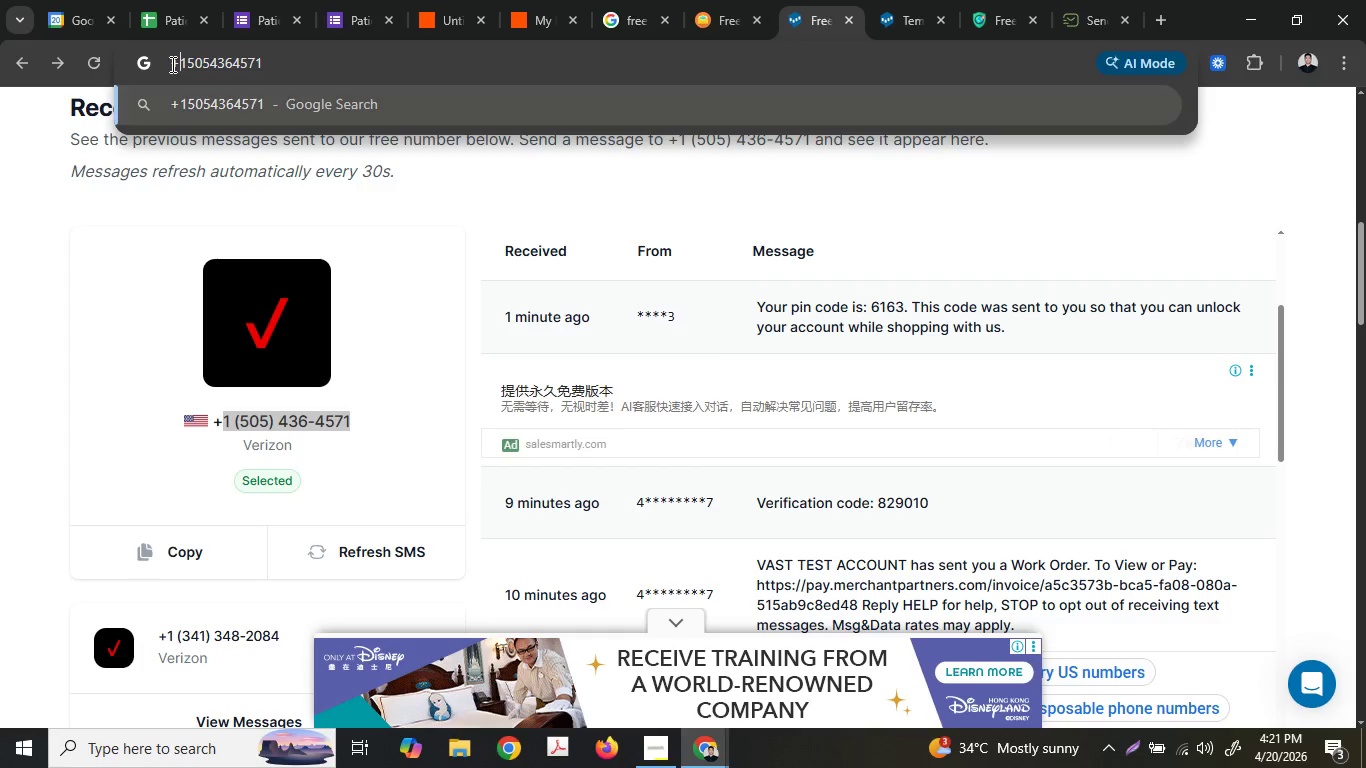 
key(Control+A)
 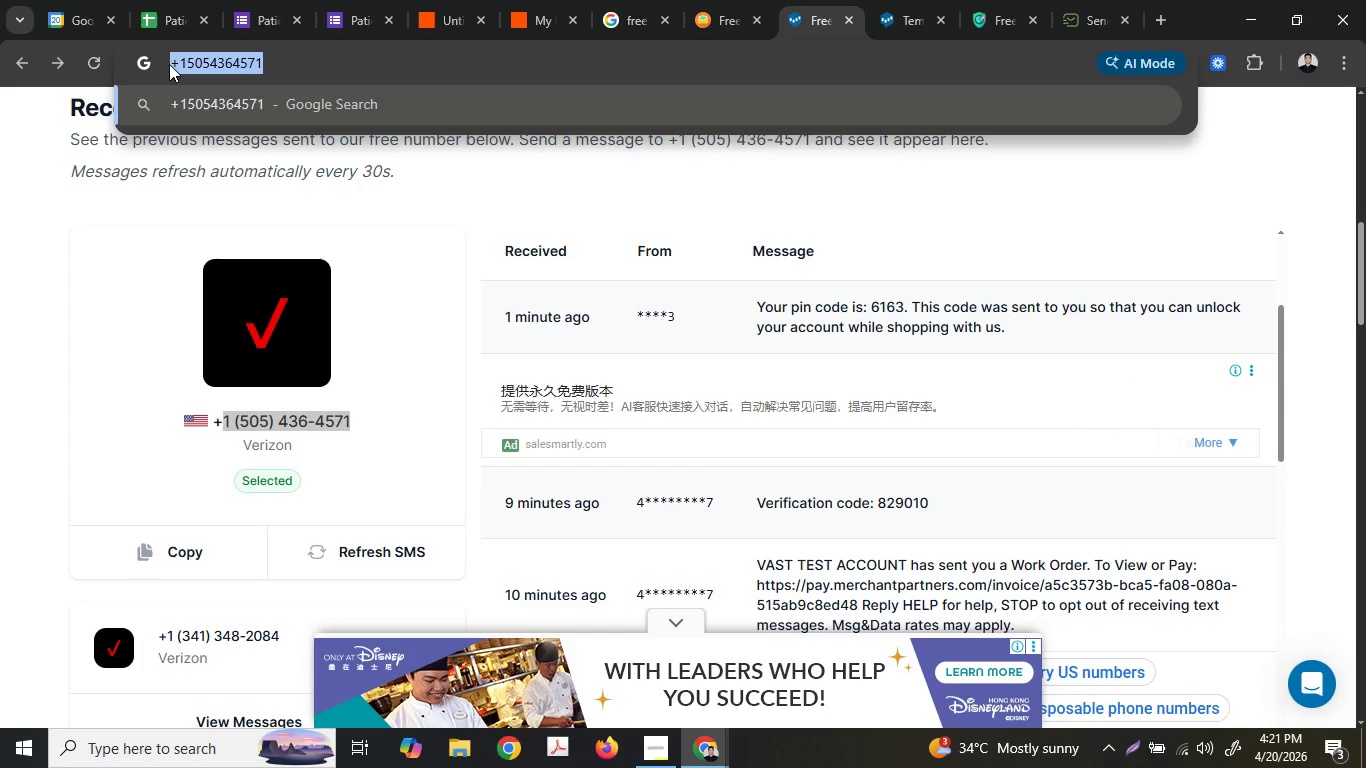 
key(Control+C)
 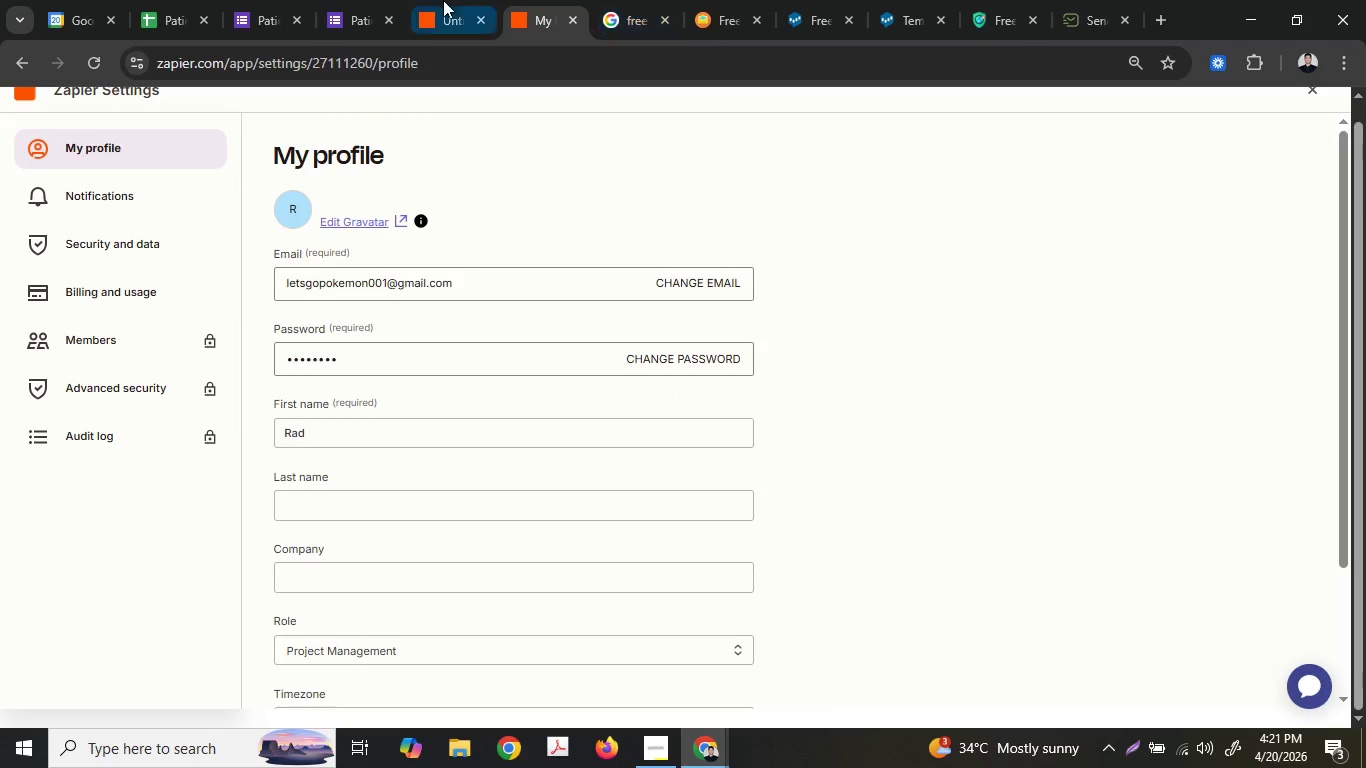 
left_click([699, 751])
 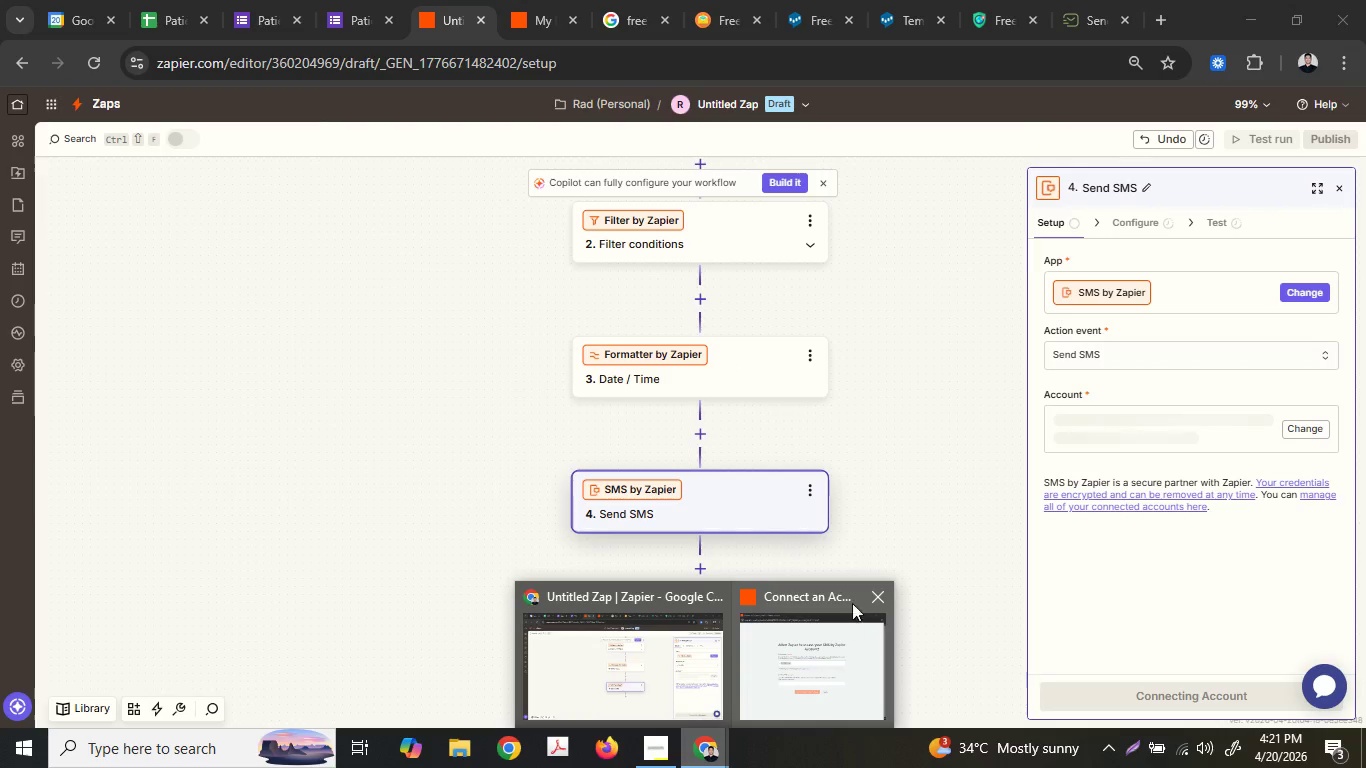 
left_click_drag(start_coordinate=[861, 597], to_coordinate=[869, 595])
 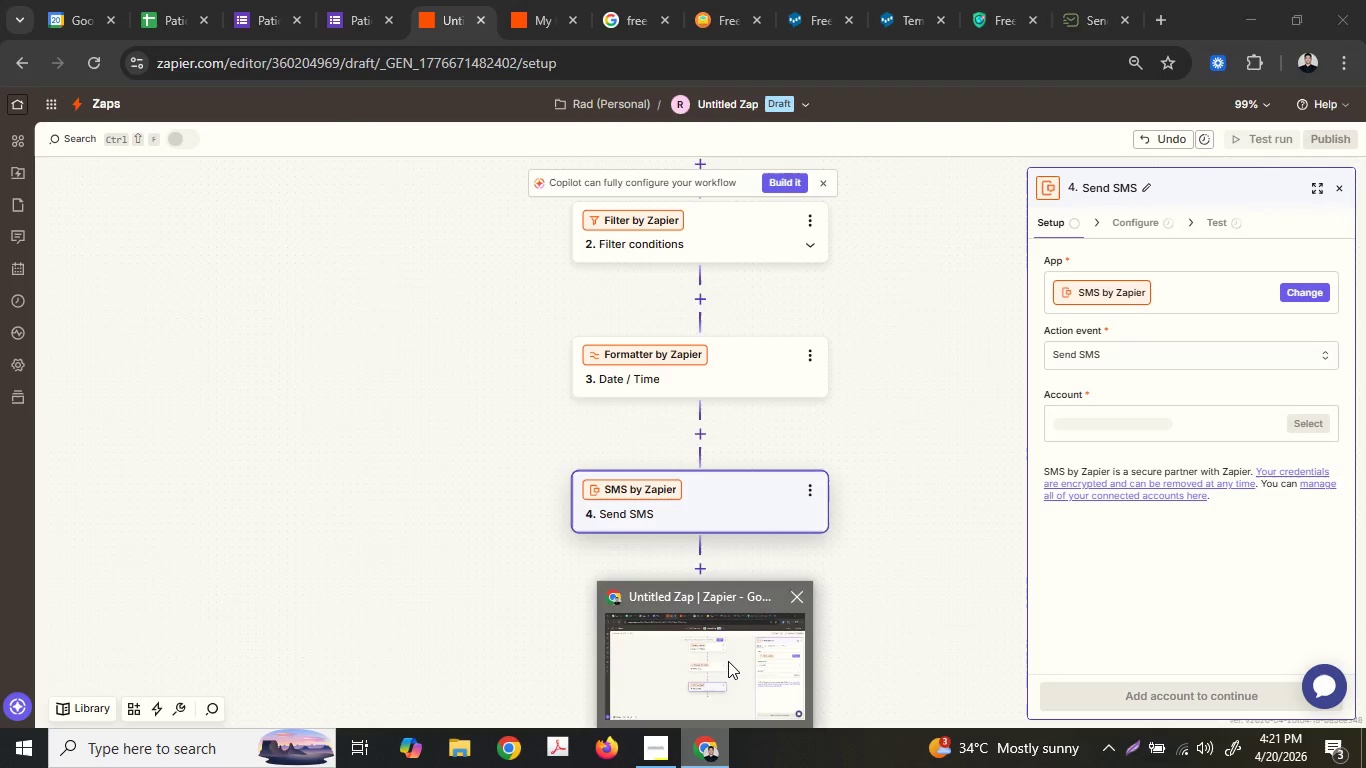 
left_click([728, 661])
 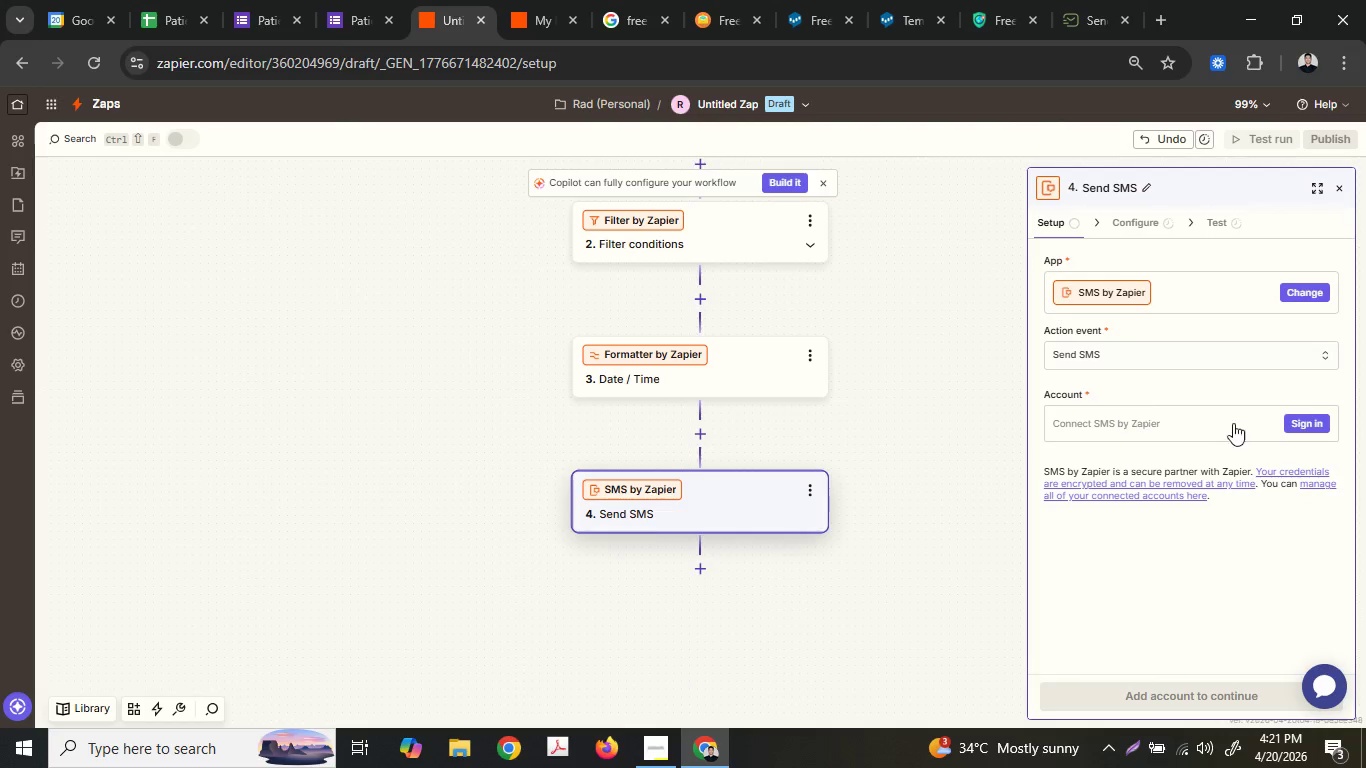 
left_click([1274, 428])
 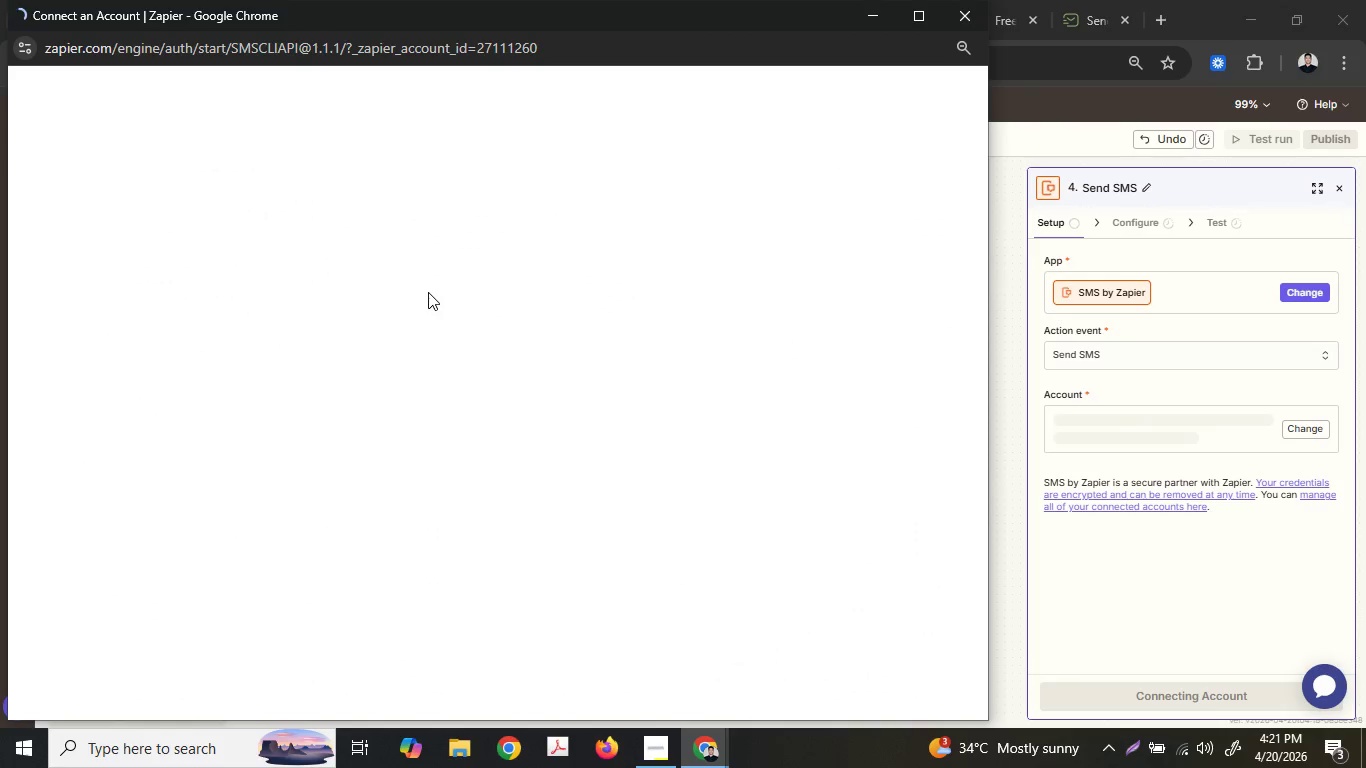 
double_click([455, 349])
 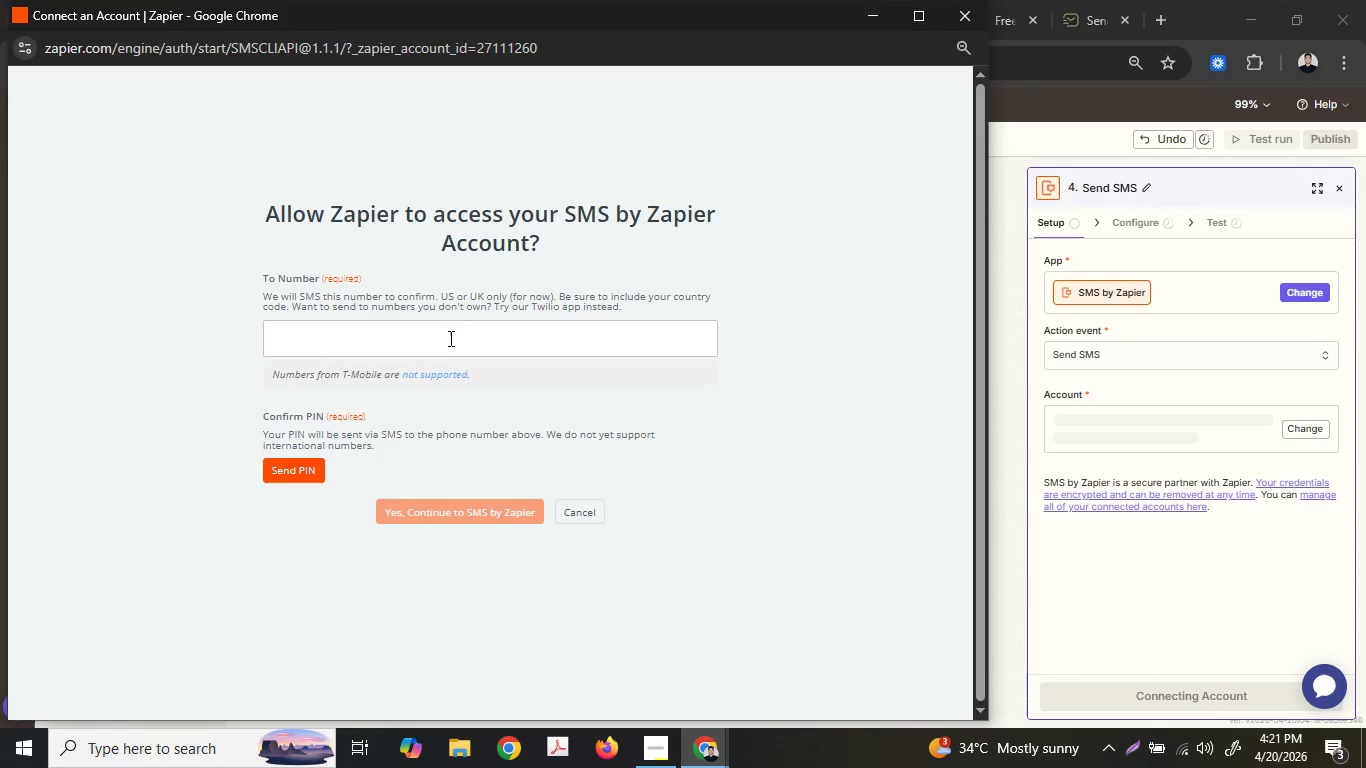 
triple_click([445, 335])
 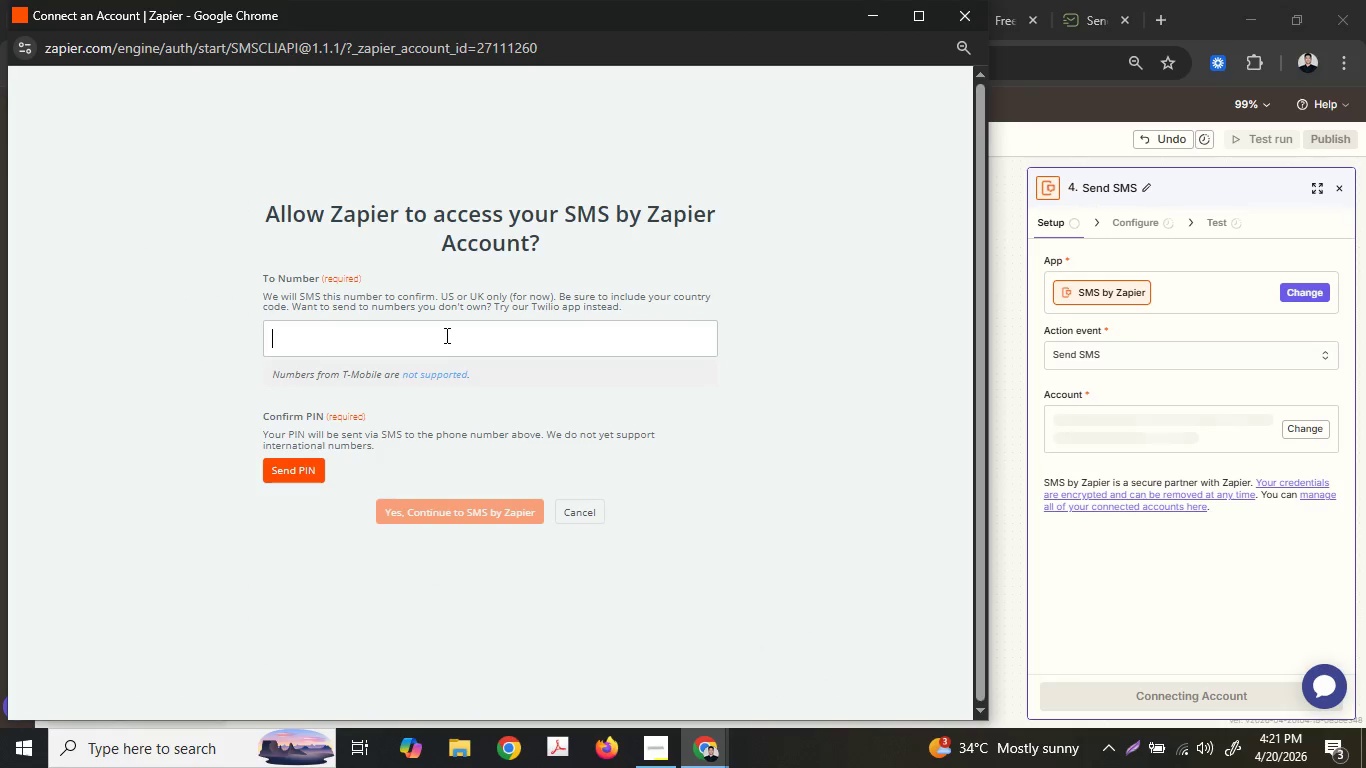 
key(Control+V)
 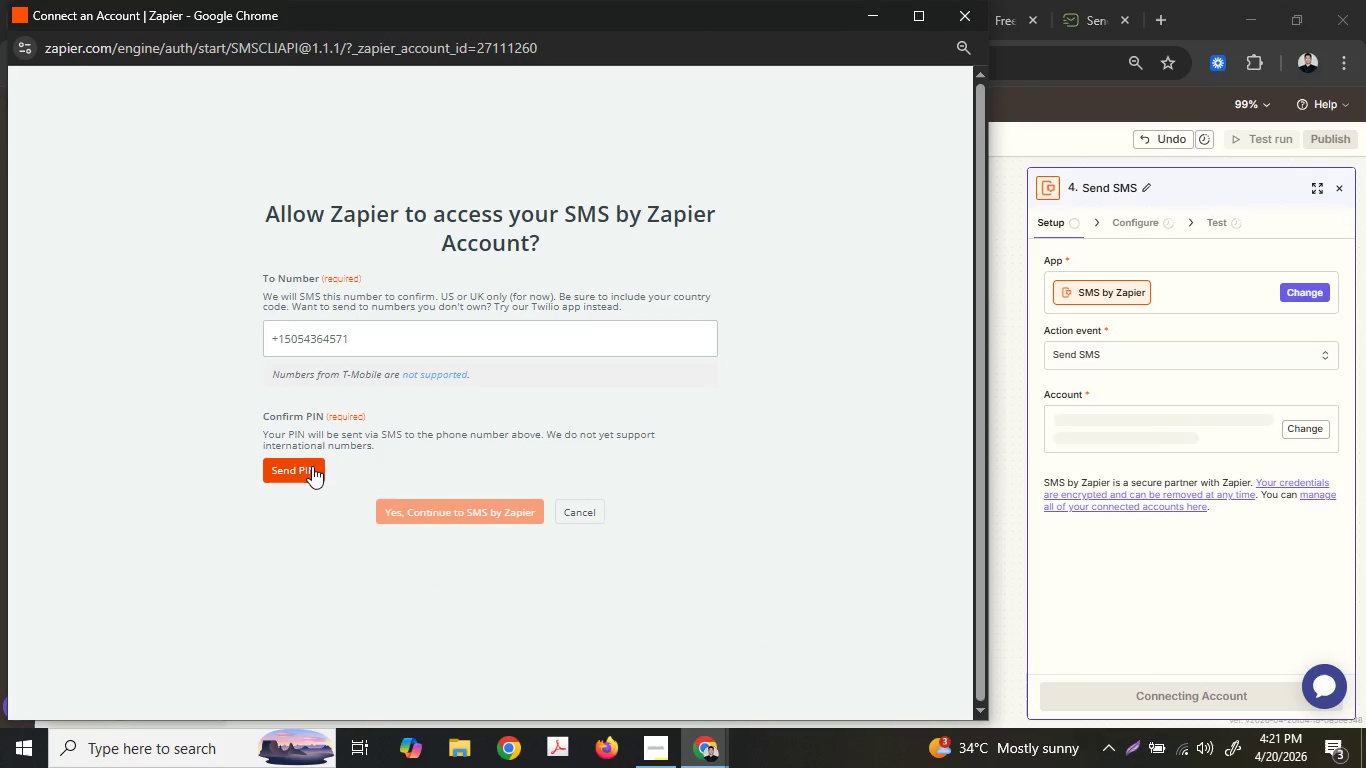 
left_click([312, 466])
 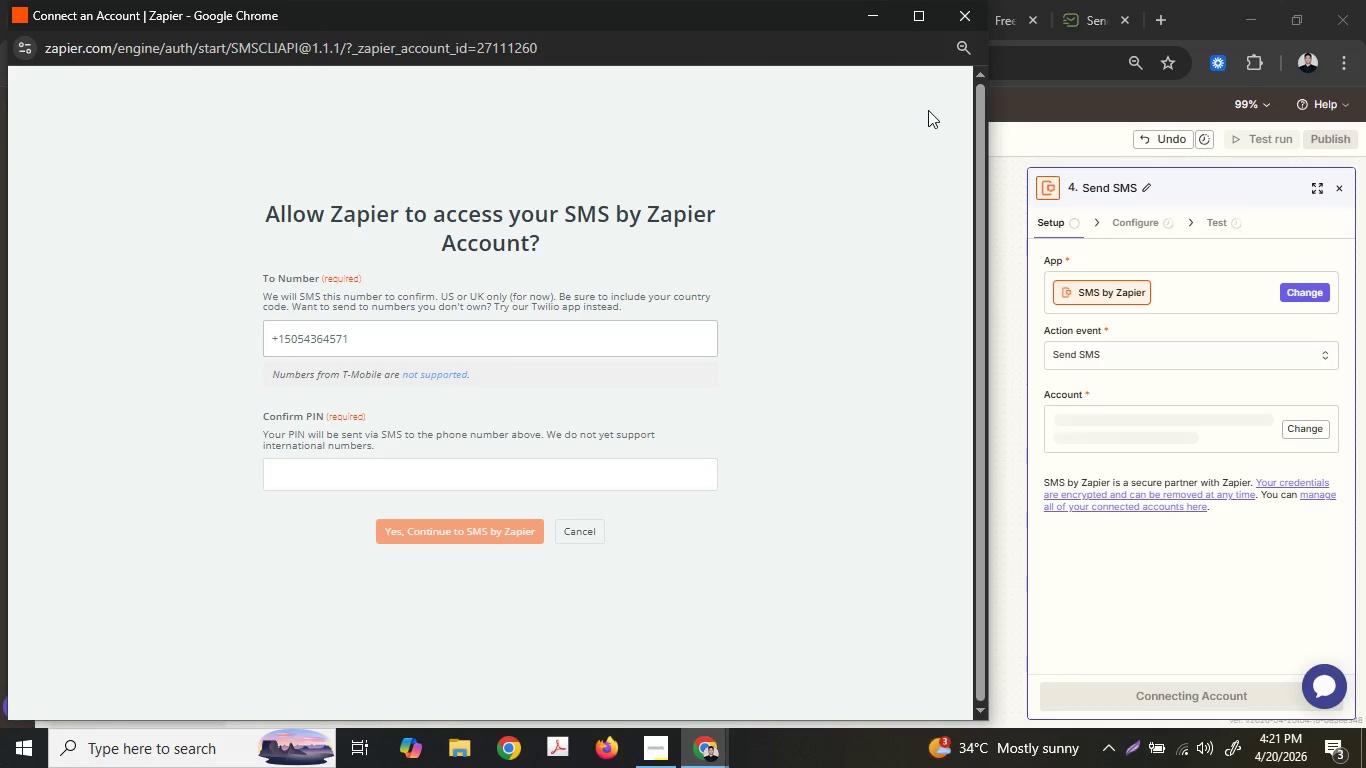 
left_click([869, 15])
 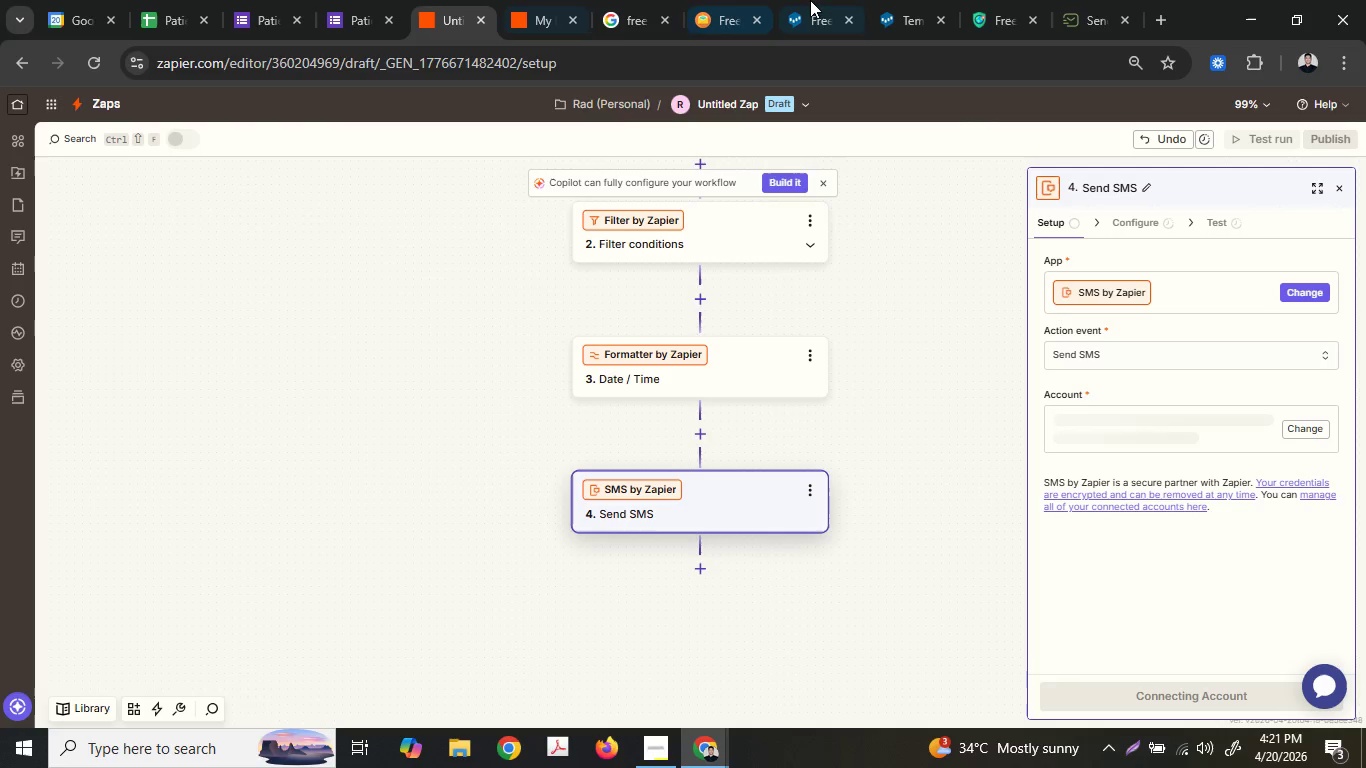 
left_click([810, 0])
 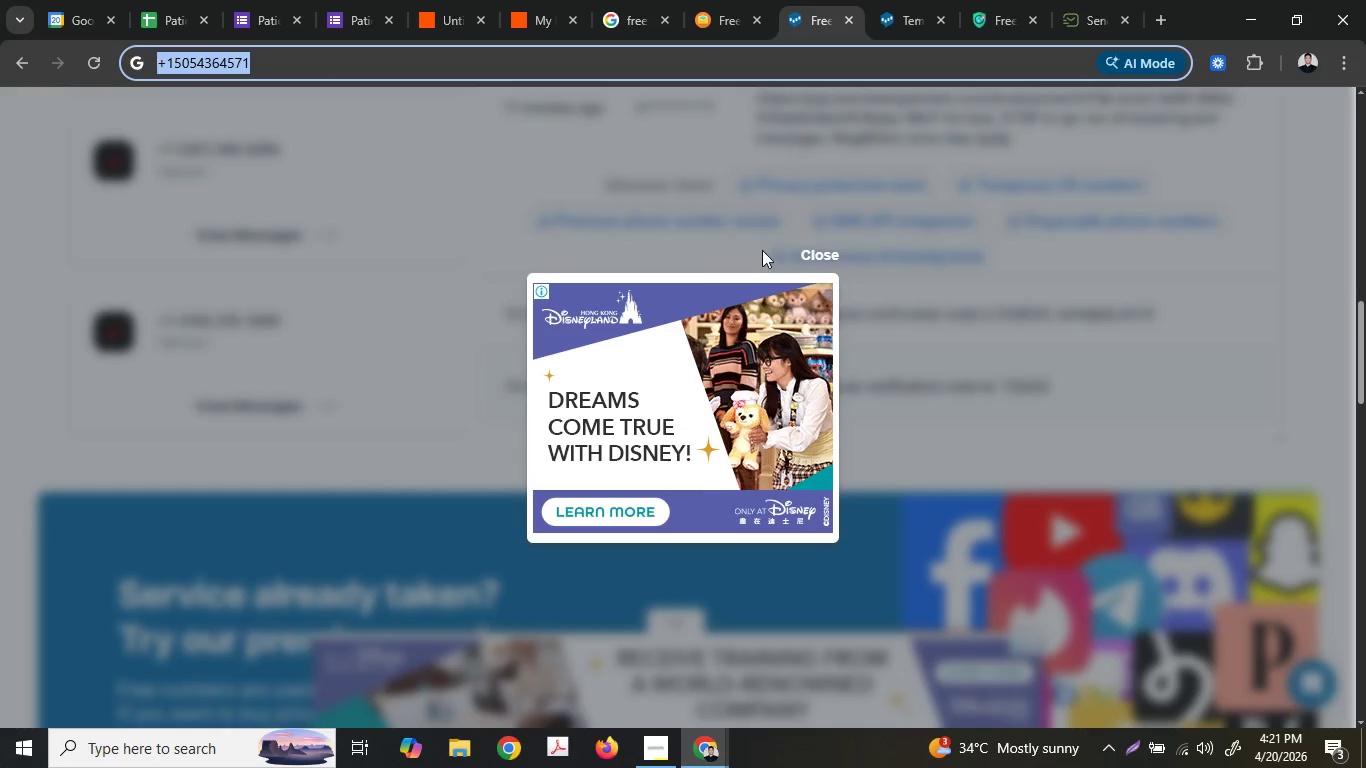 
left_click([816, 249])
 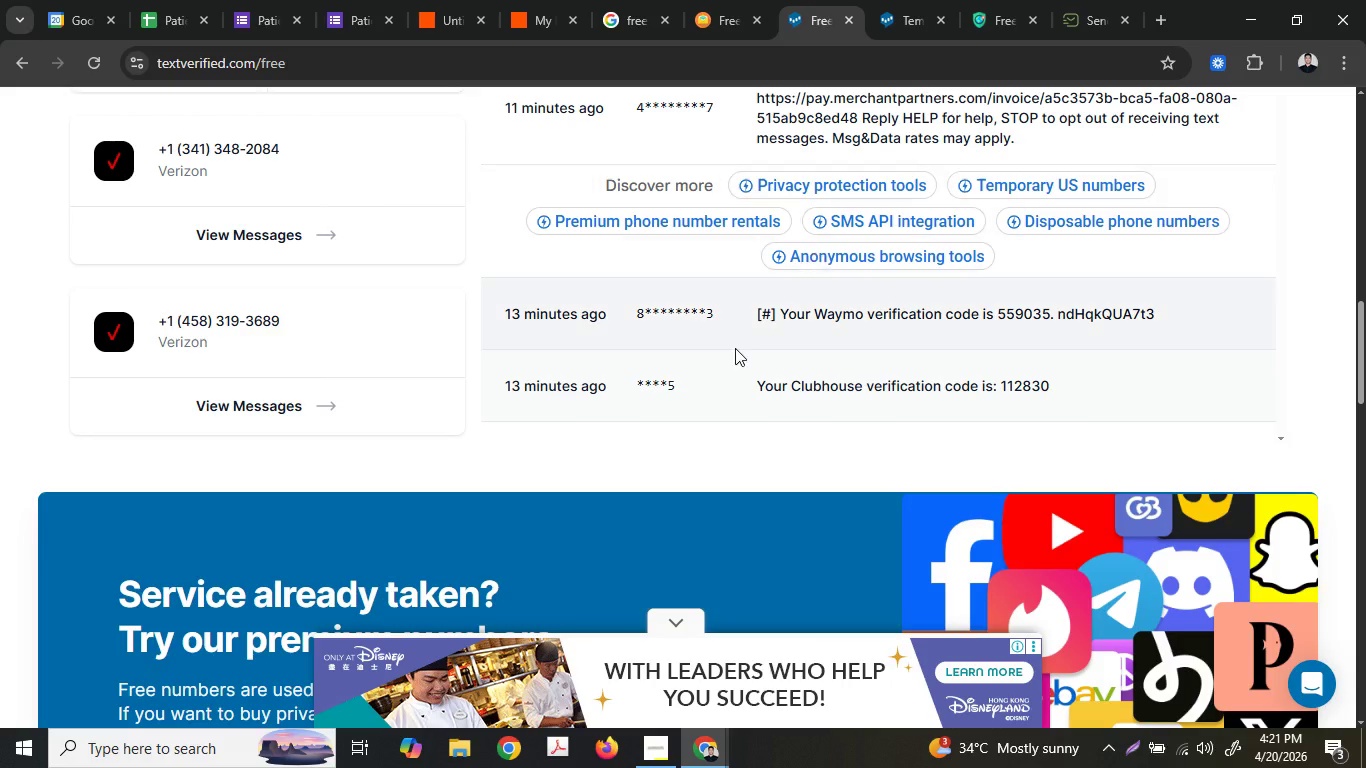 
scroll: coordinate [765, 331], scroll_direction: up, amount: 11.0
 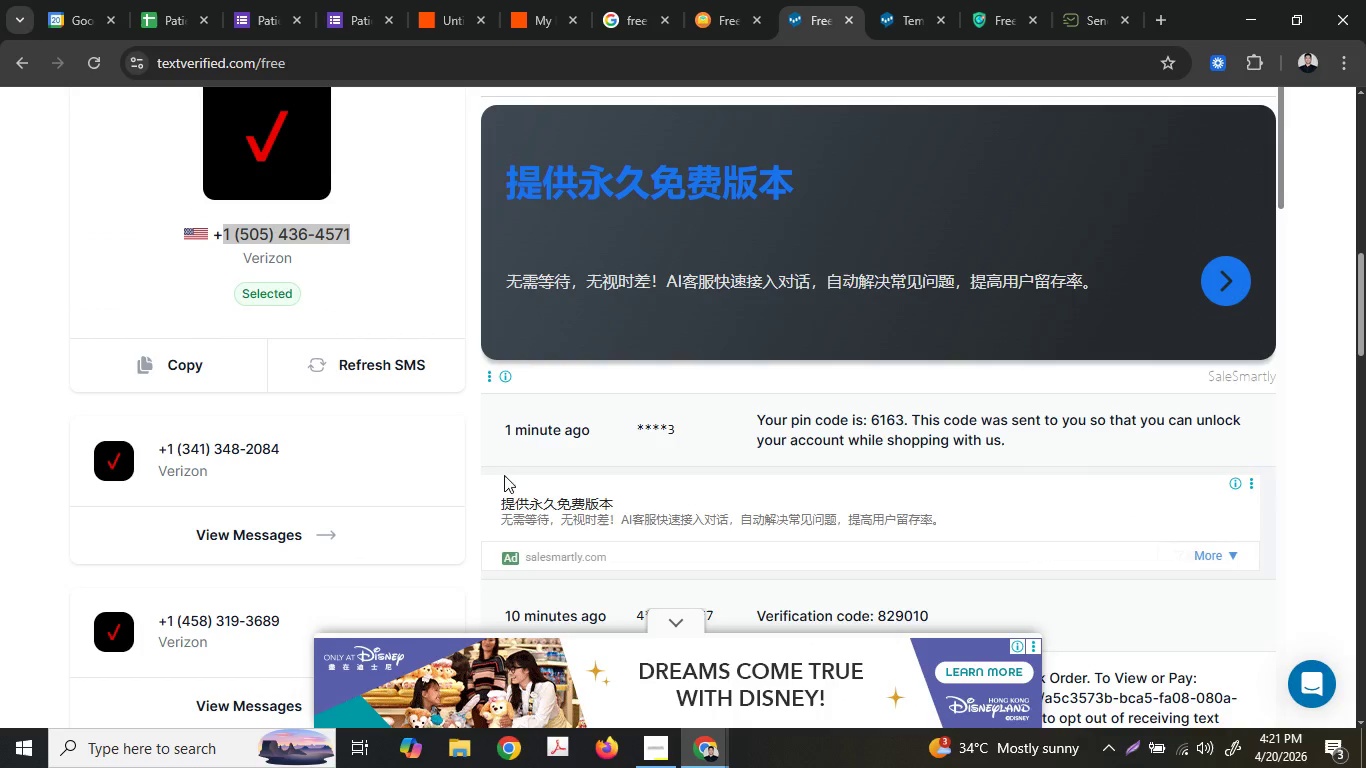 
left_click([390, 369])
 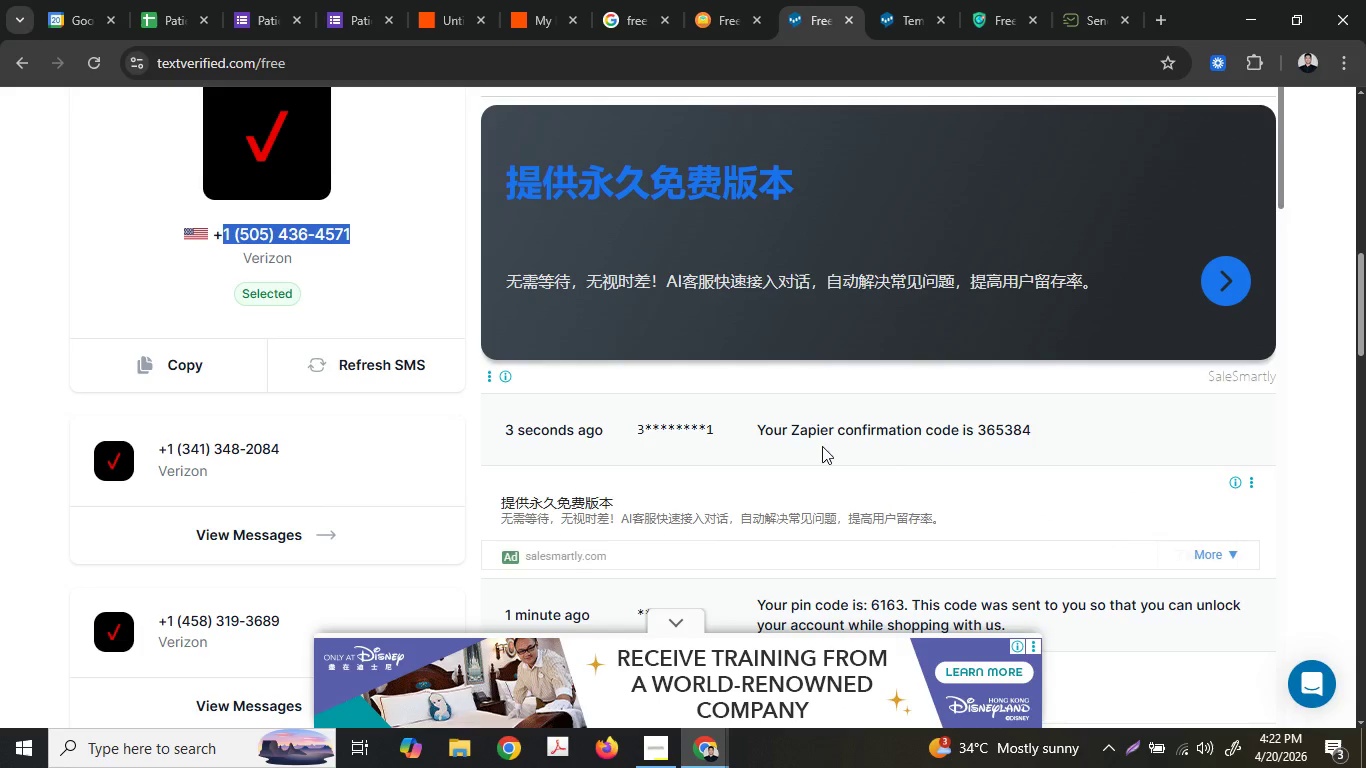 
left_click([996, 423])
 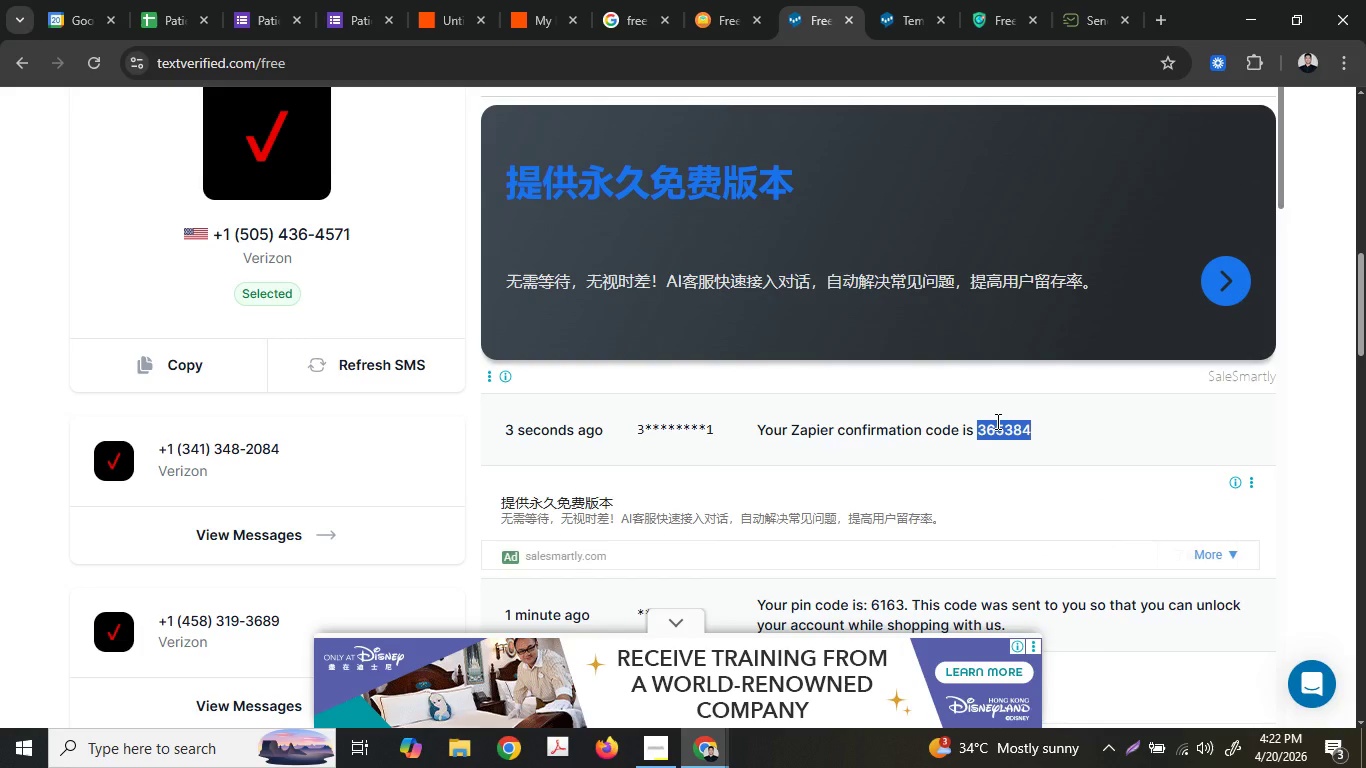 
key(Control+C)
 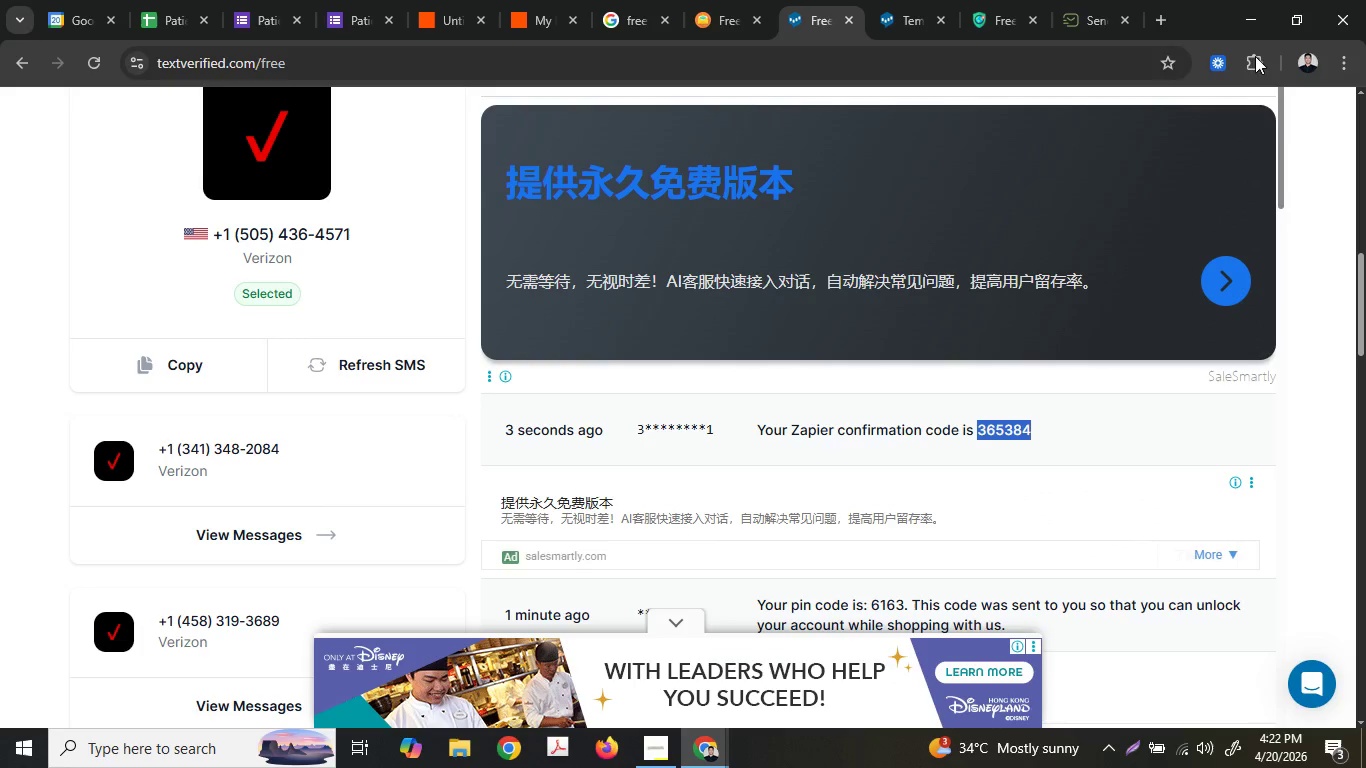 
left_click([1160, 59])
 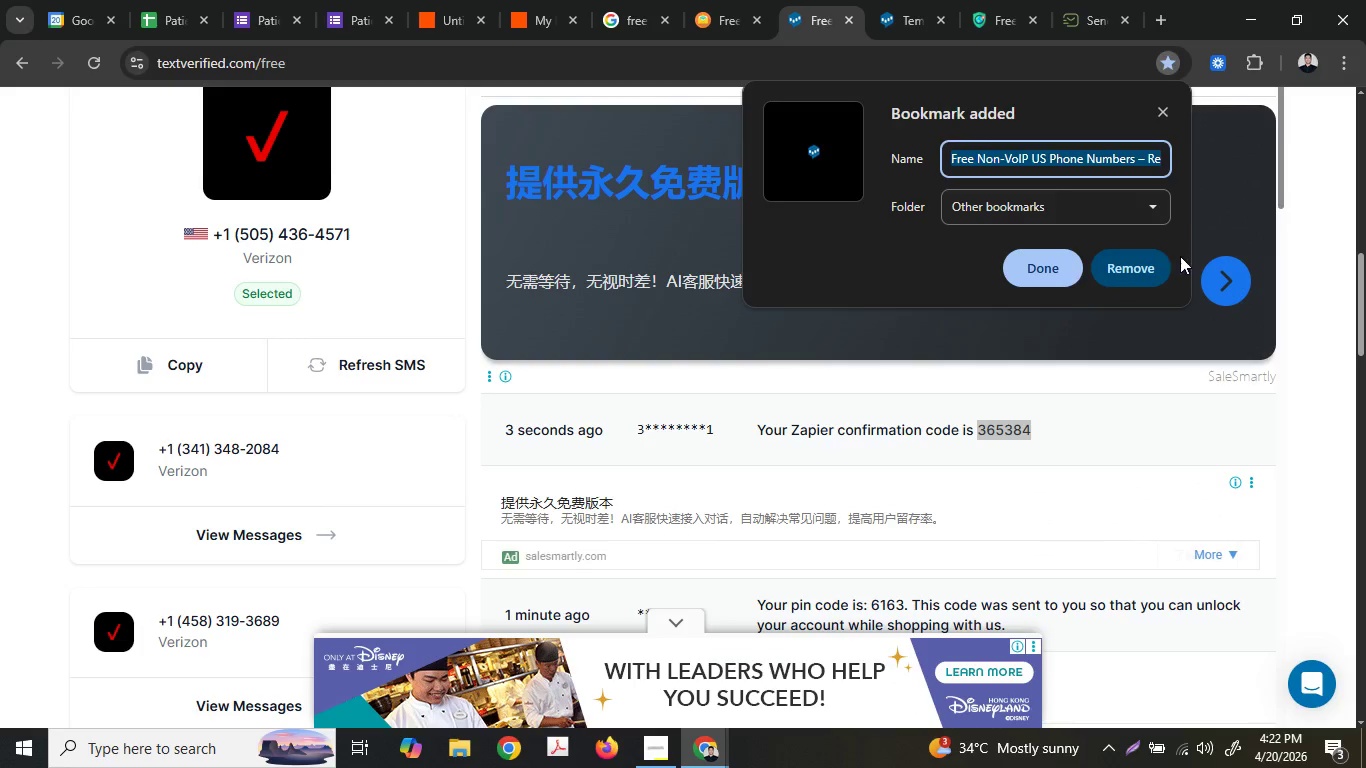 
left_click_drag(start_coordinate=[1141, 264], to_coordinate=[1055, 270])
 